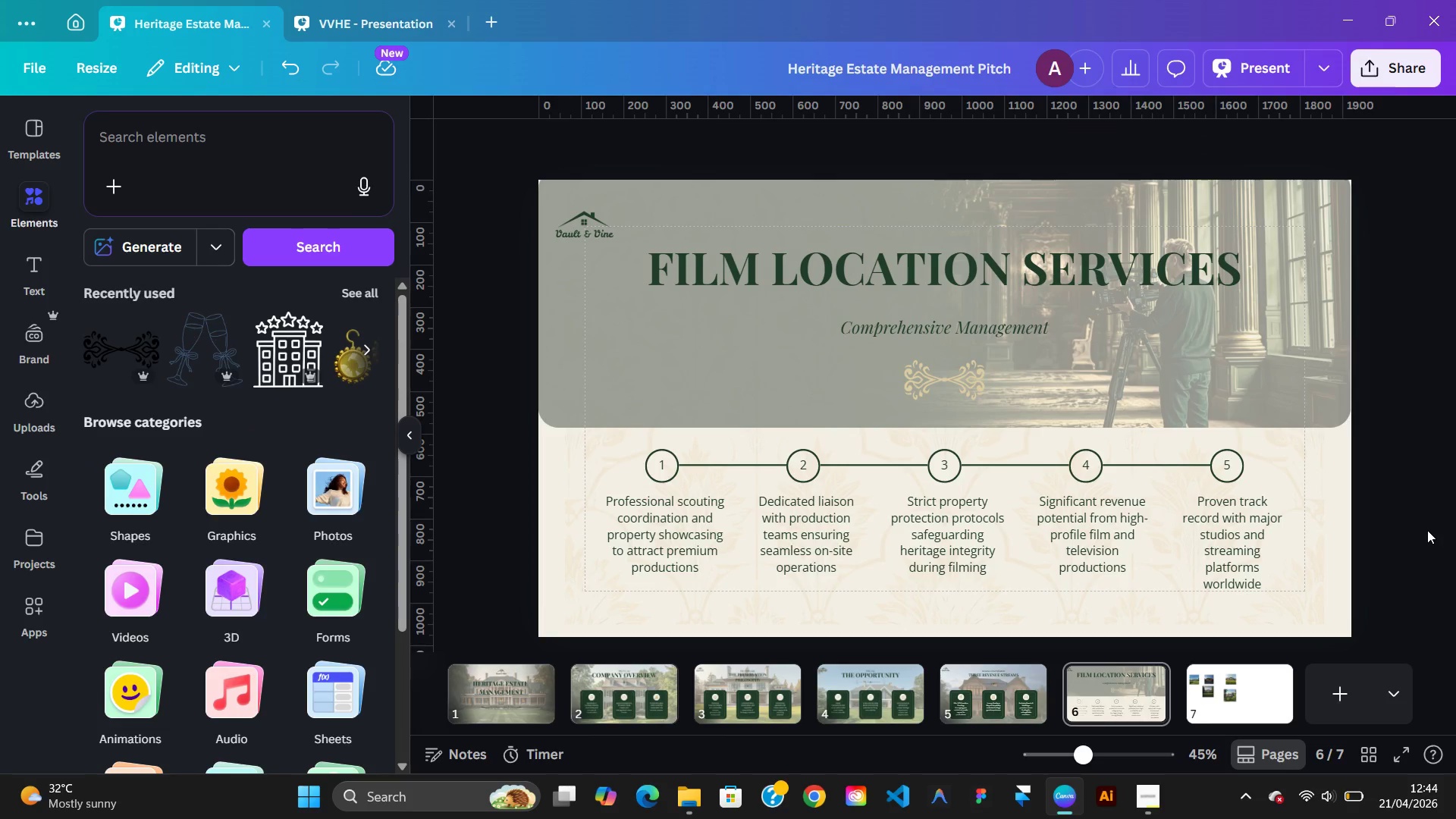 
left_click([1308, 381])
 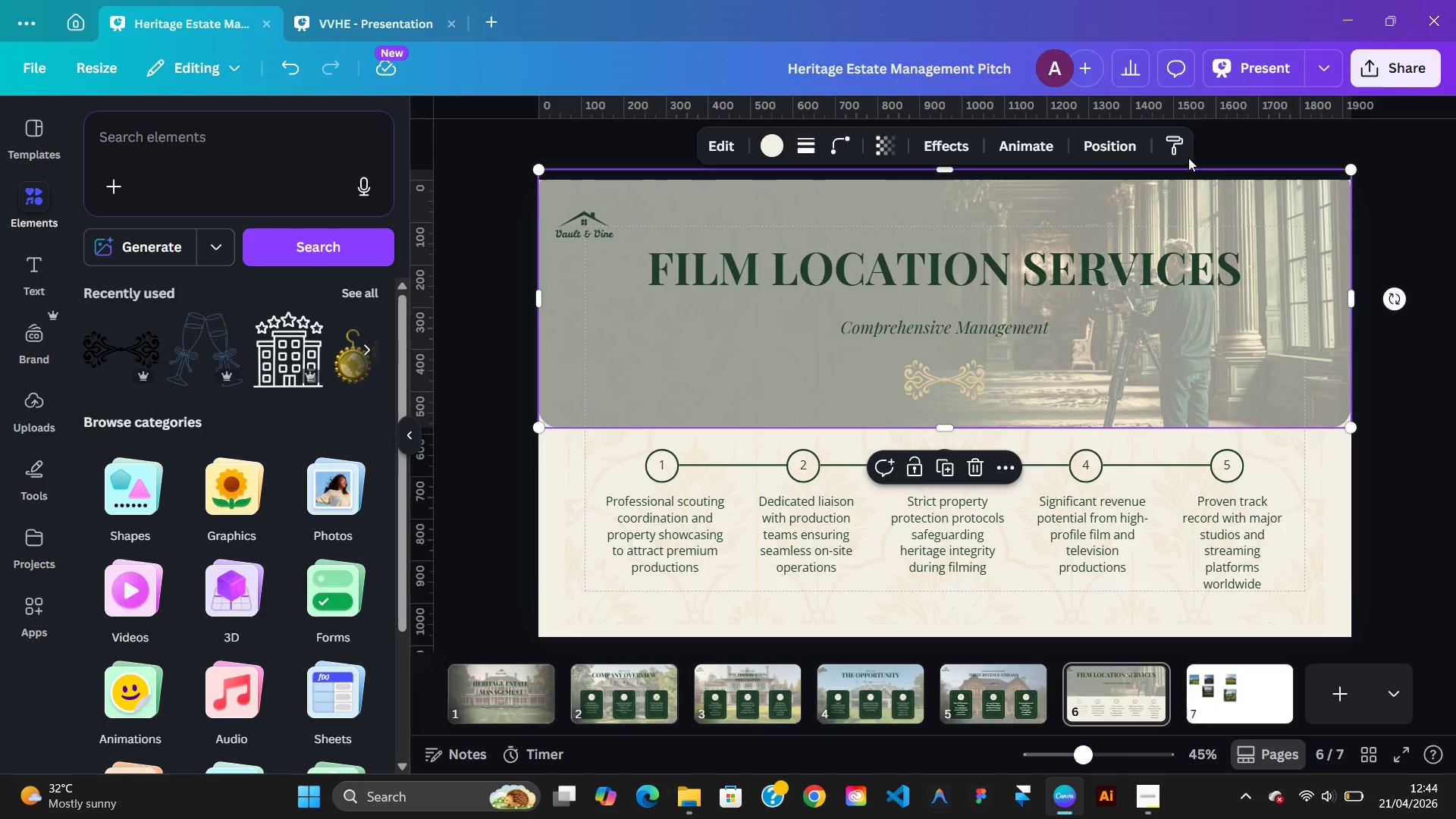 
left_click([852, 142])
 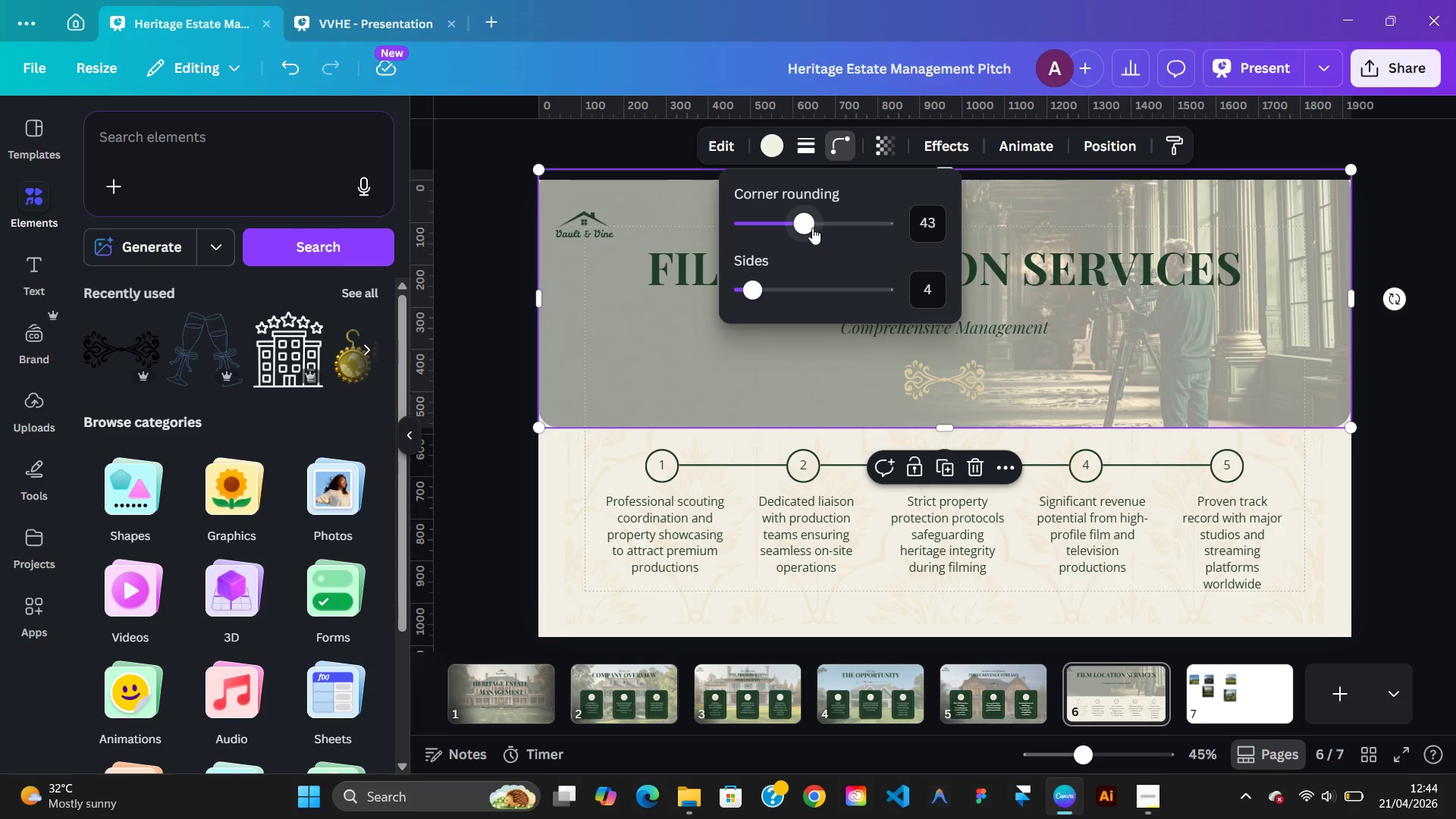 
left_click_drag(start_coordinate=[810, 226], to_coordinate=[651, 215])
 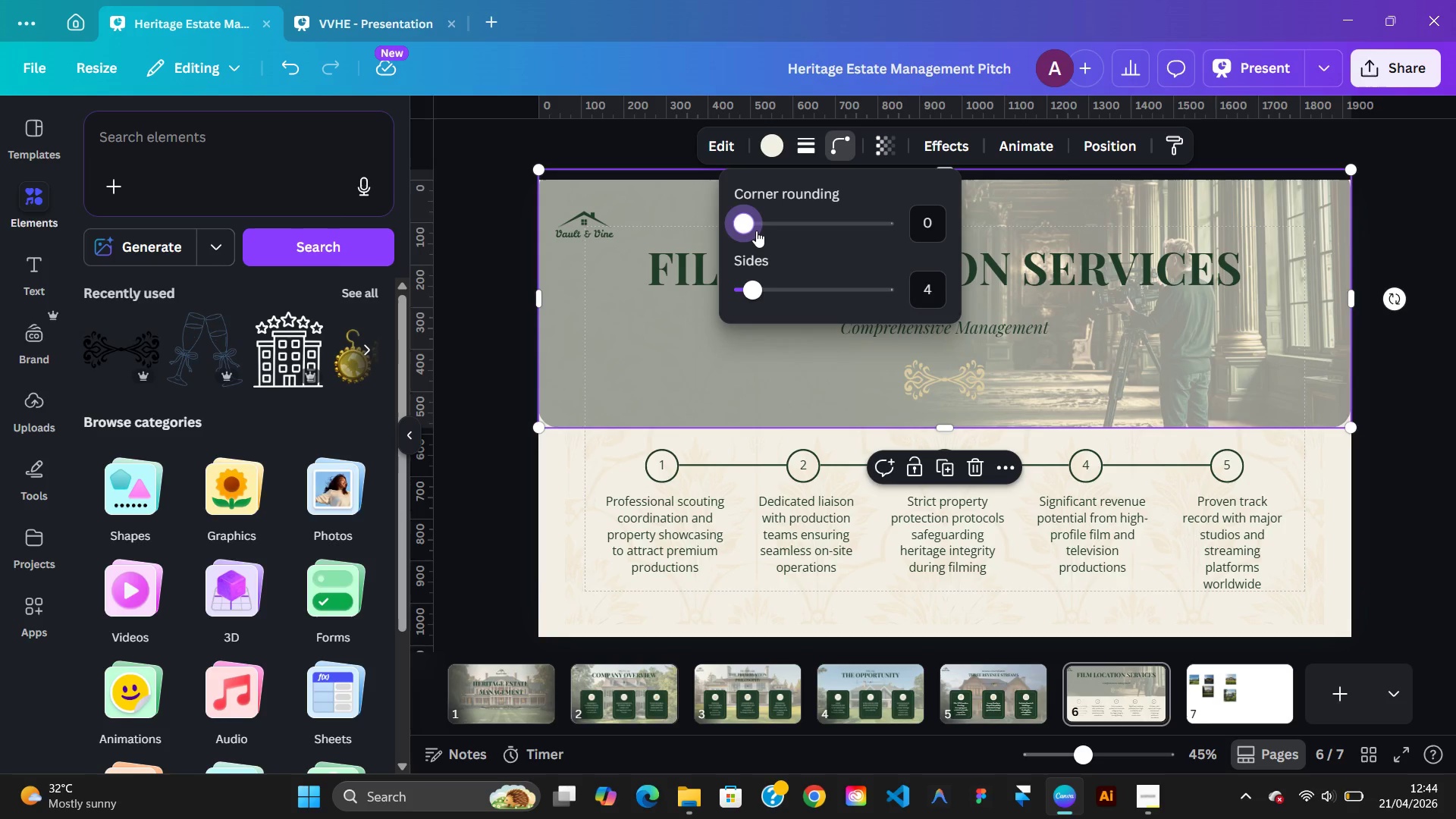 
key(Control+Z)
 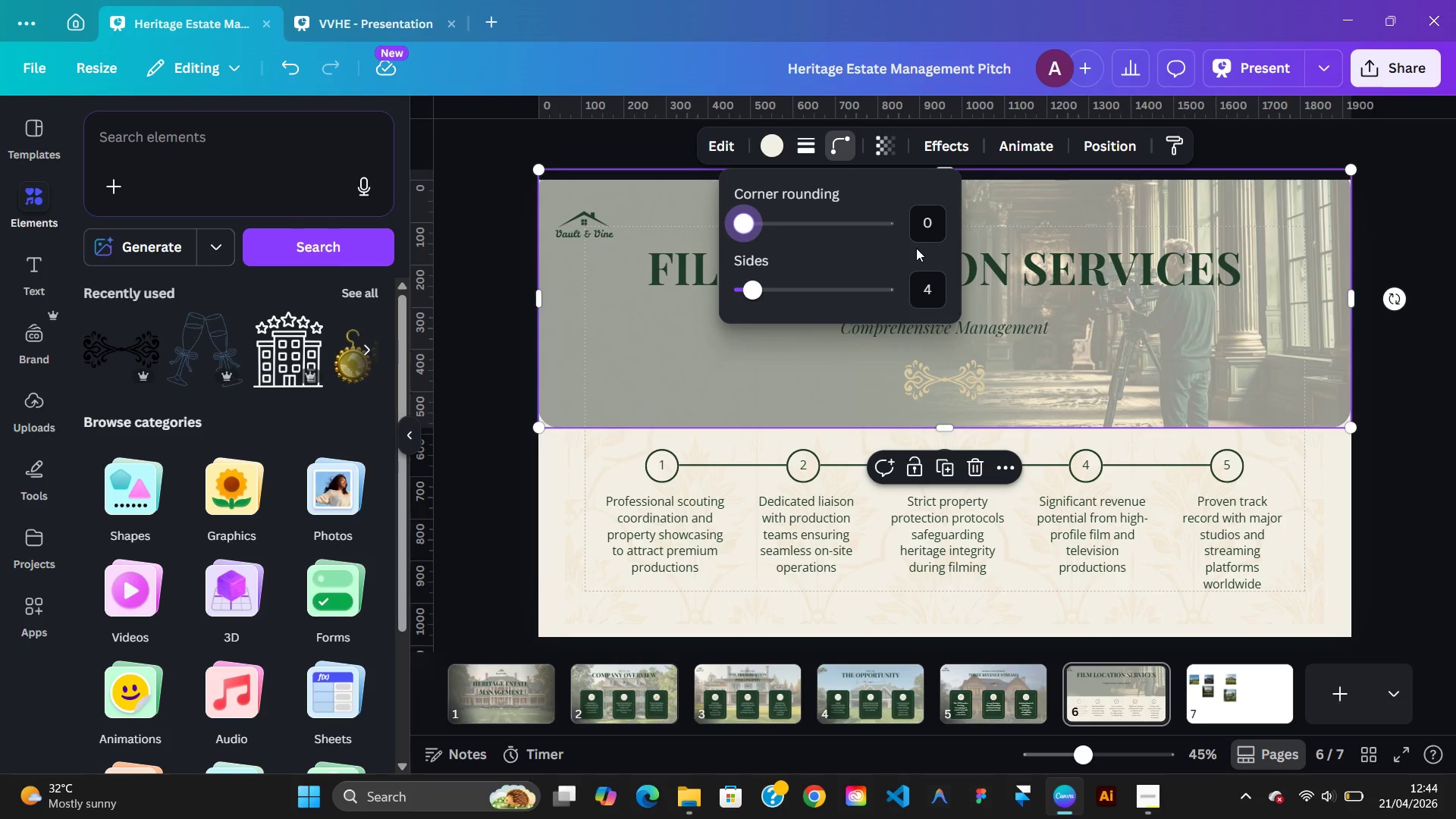 
hold_key(key=ControlLeft, duration=0.36)
 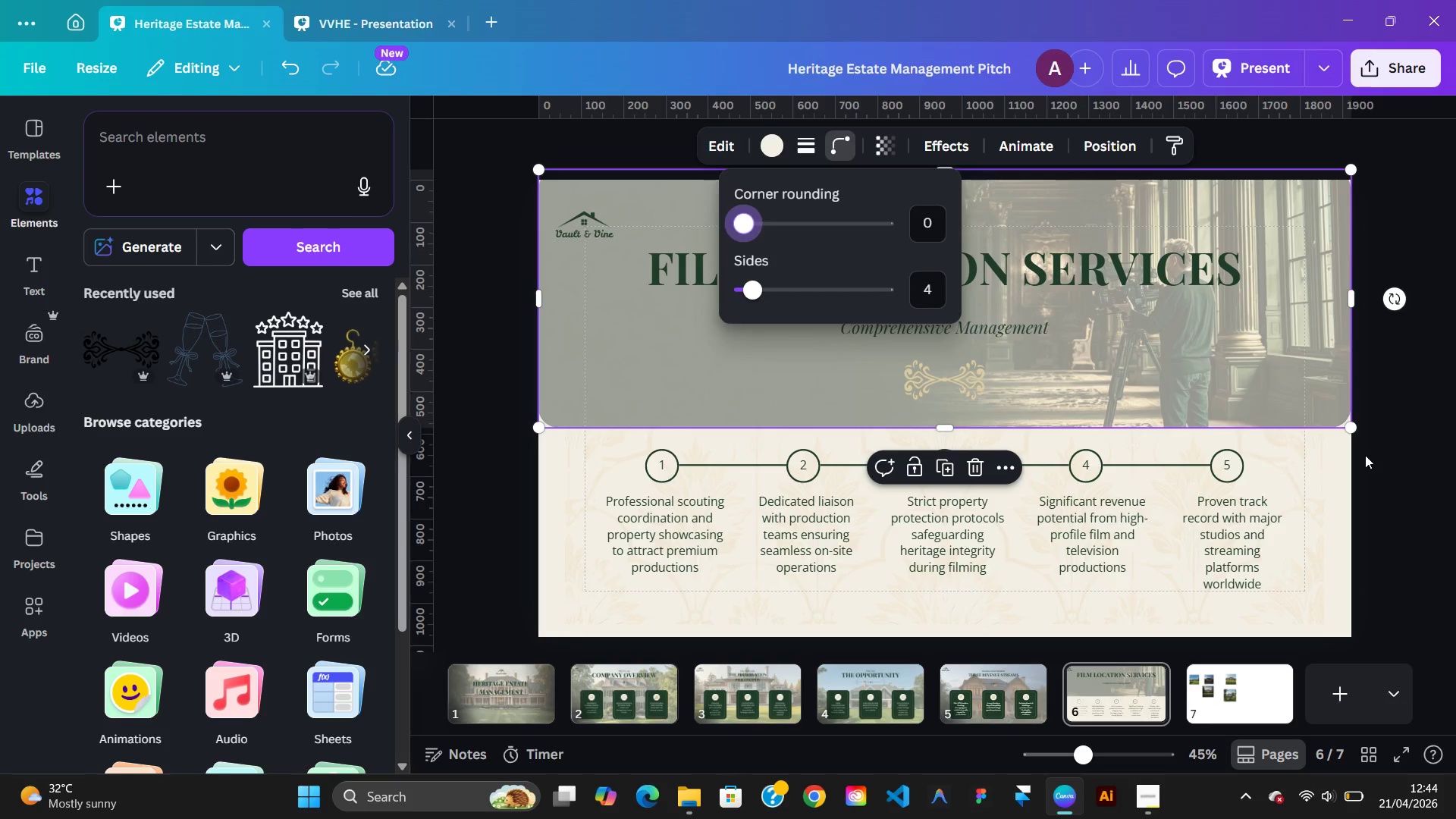 
left_click([1365, 455])
 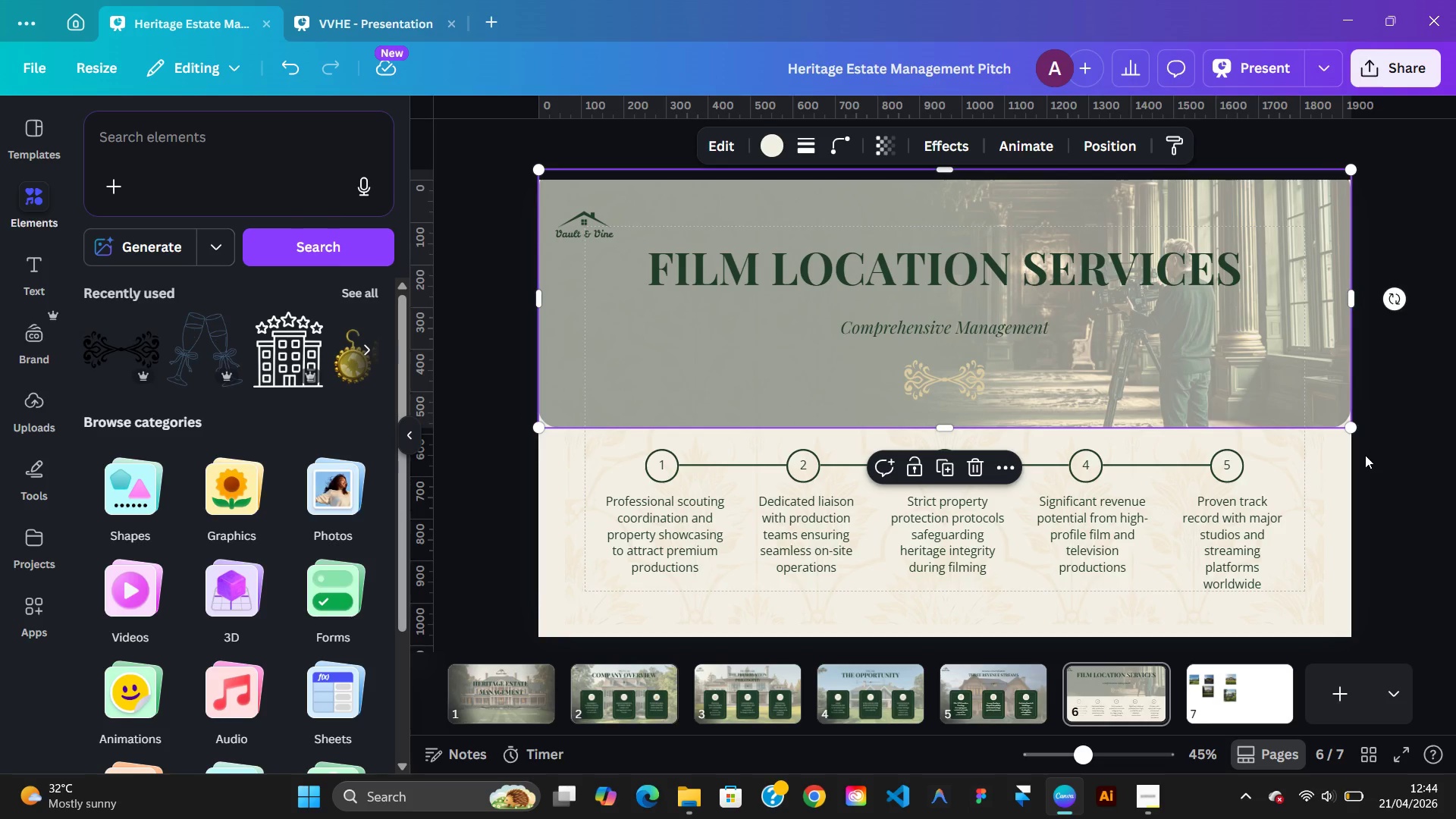 
key(Control+Z)
 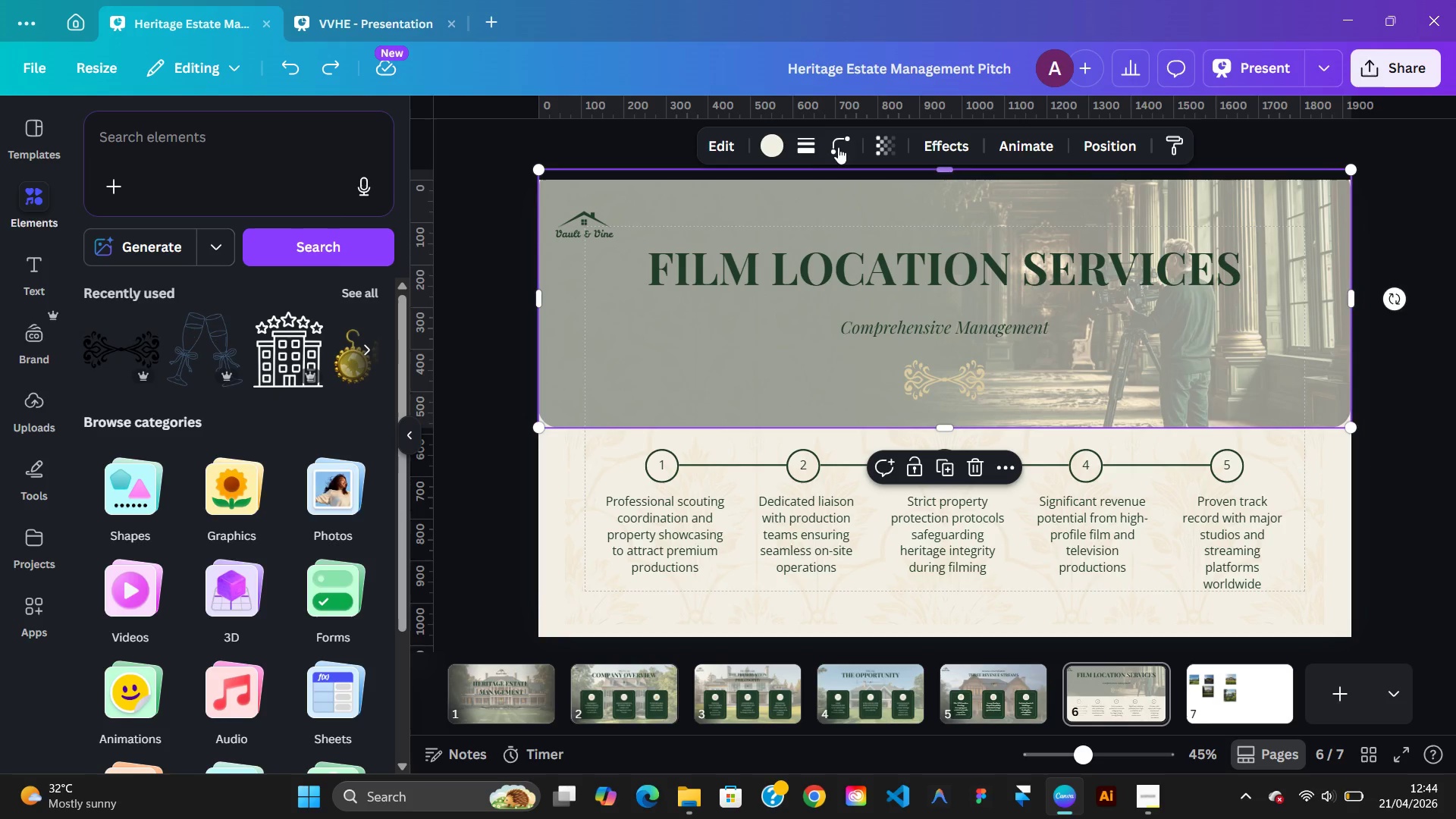 
left_click([836, 143])
 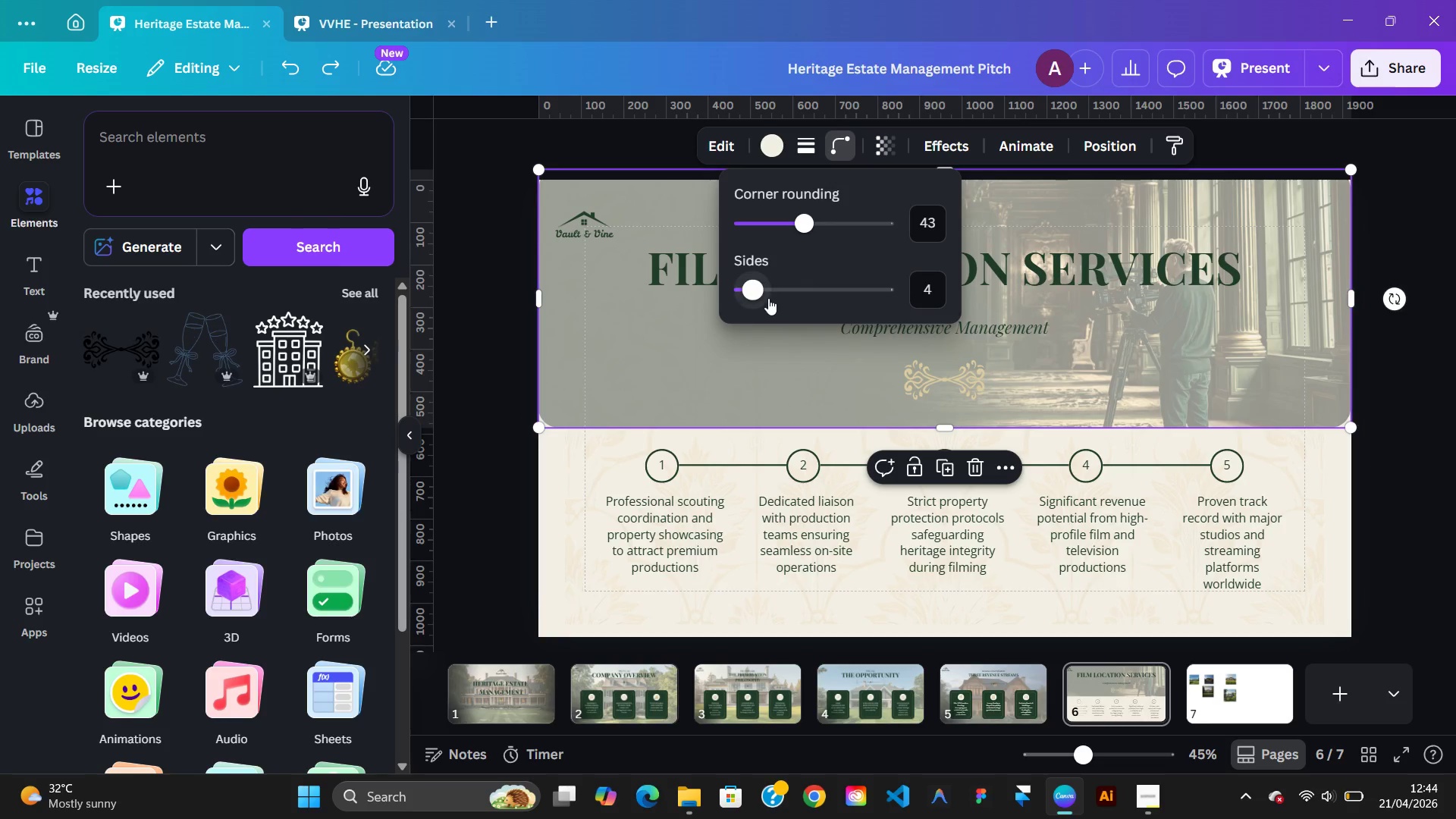 
left_click_drag(start_coordinate=[757, 294], to_coordinate=[719, 296])
 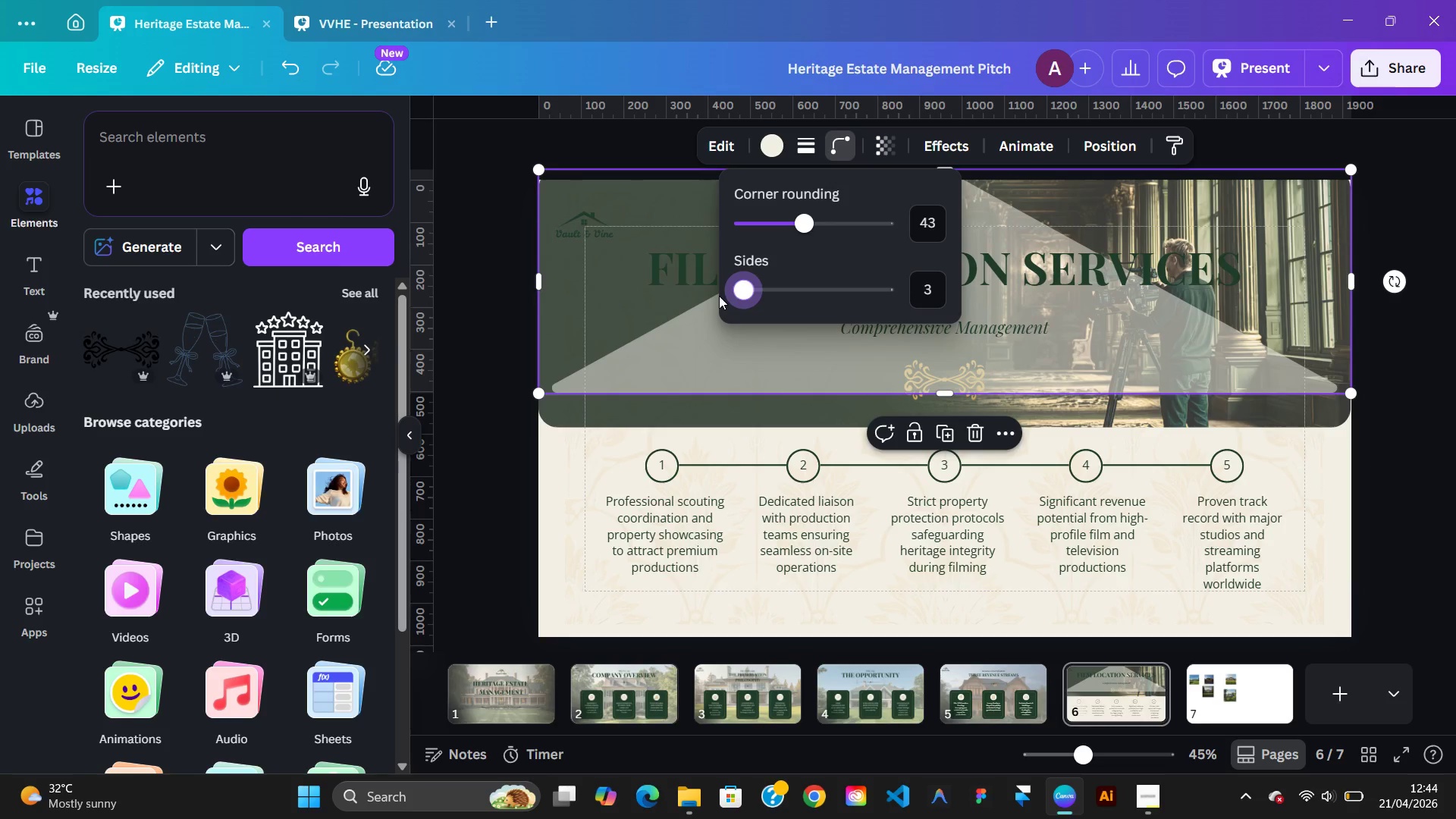 
key(Control+Z)
 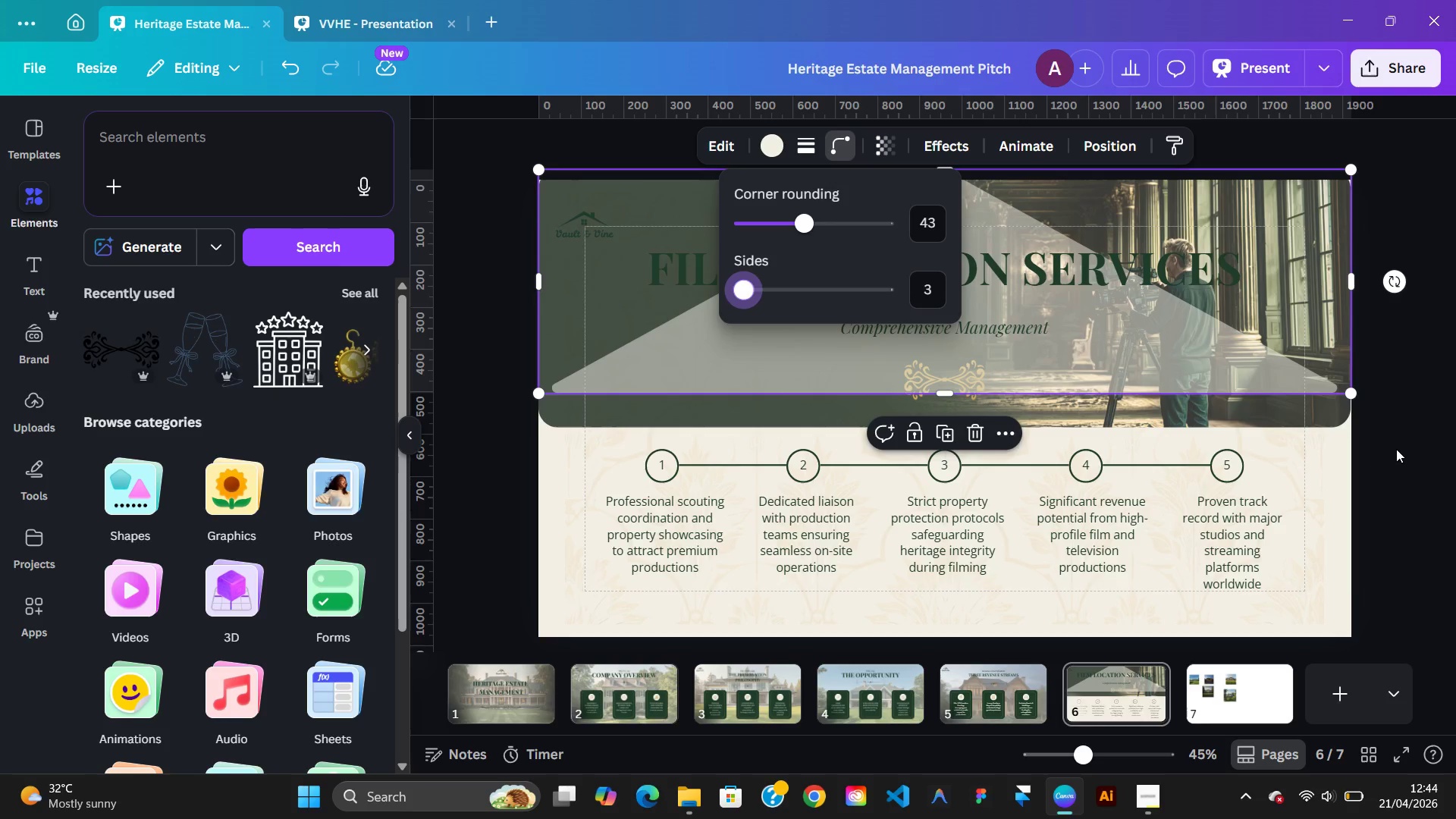 
left_click([1441, 462])
 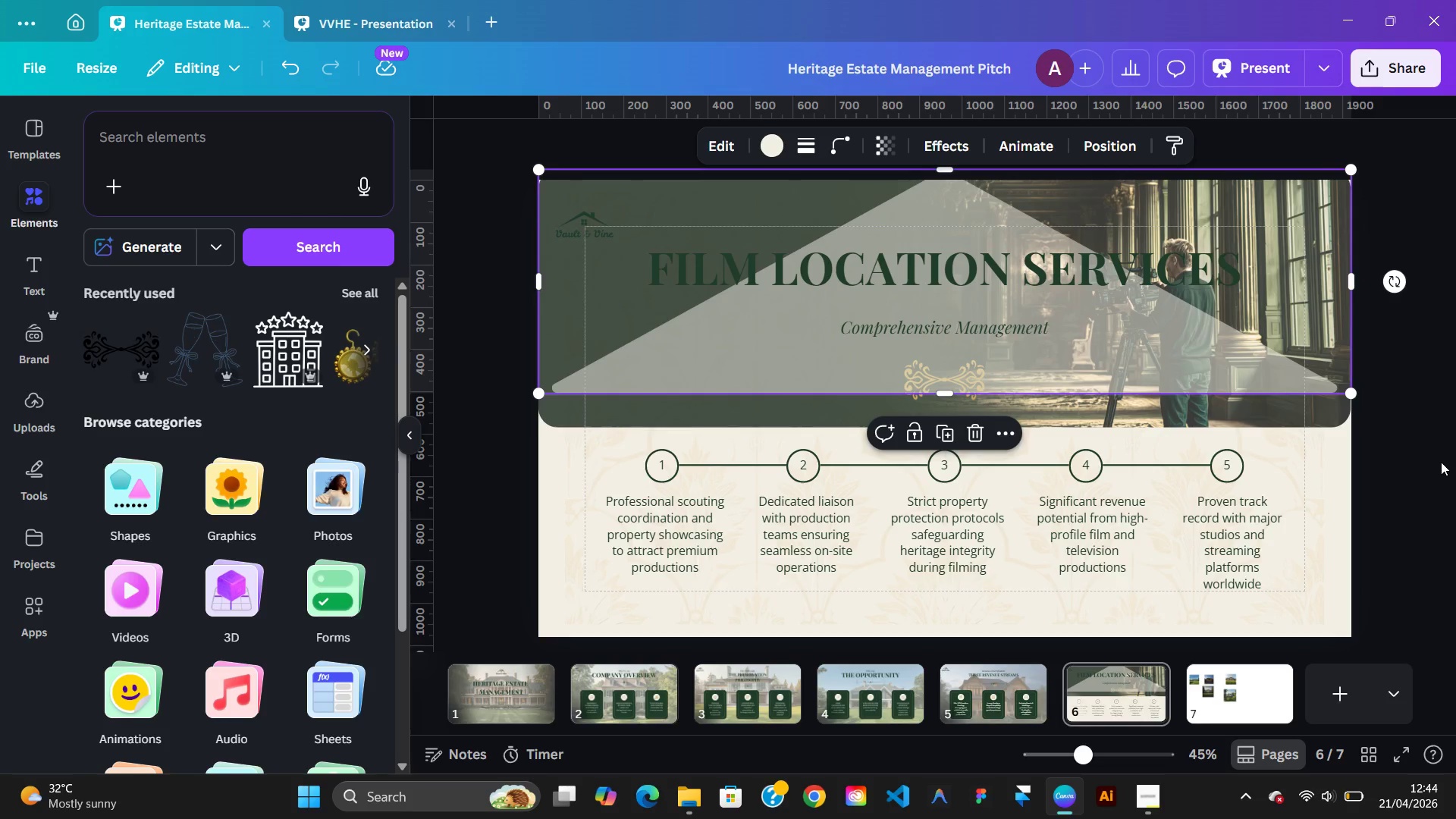 
key(Control+Z)
 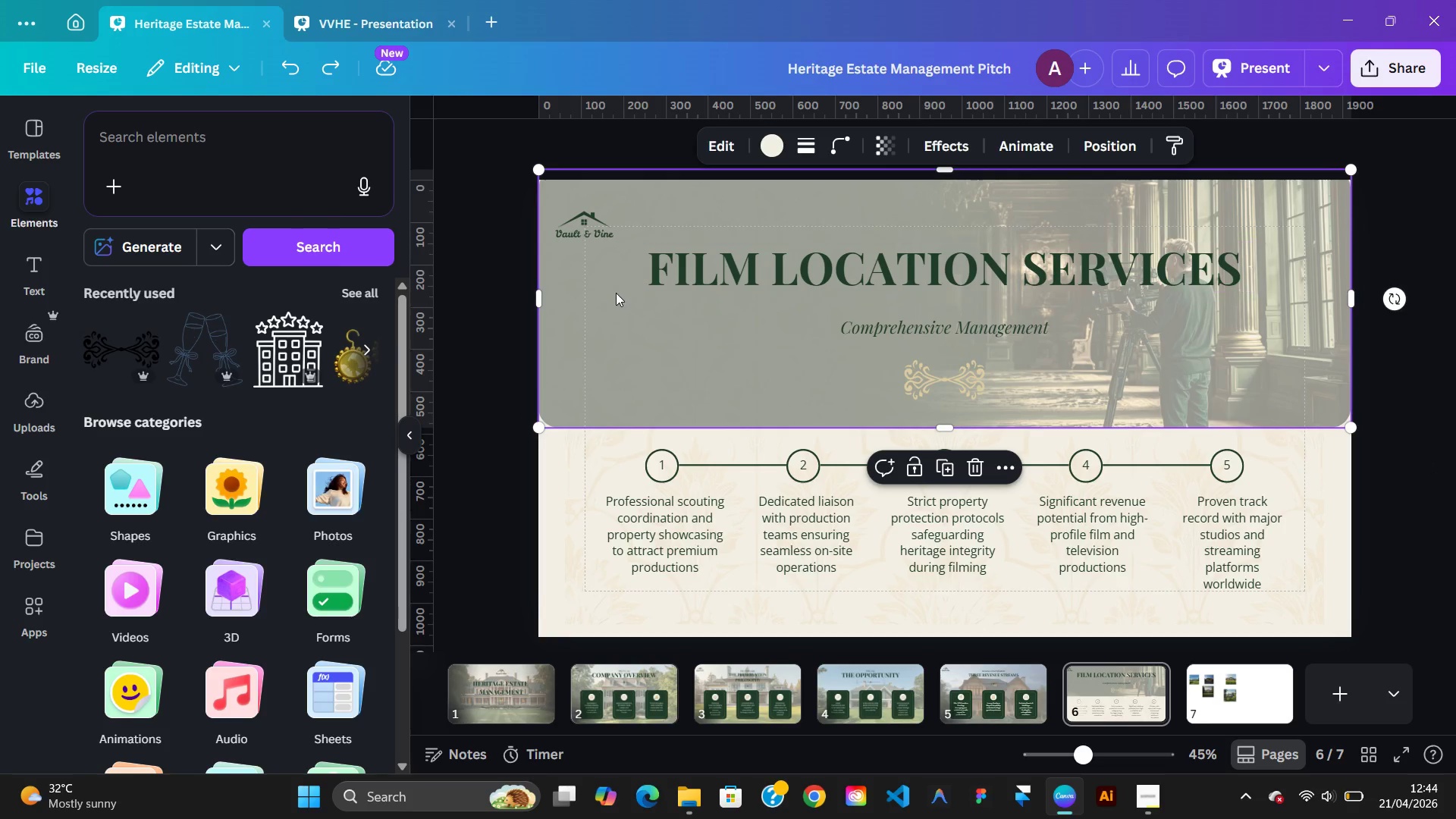 
left_click([1130, 142])
 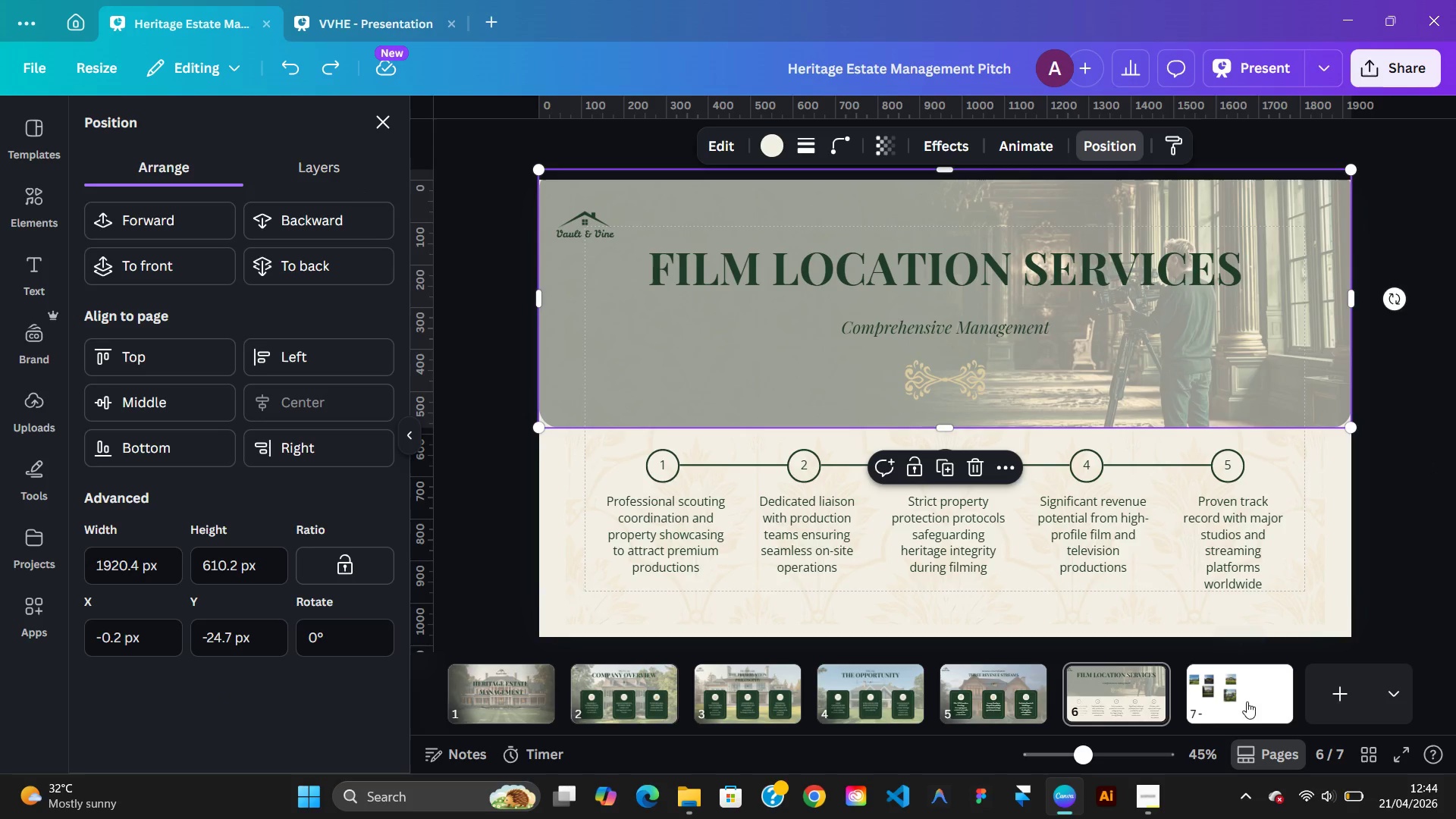 
mouse_move([1301, 771])
 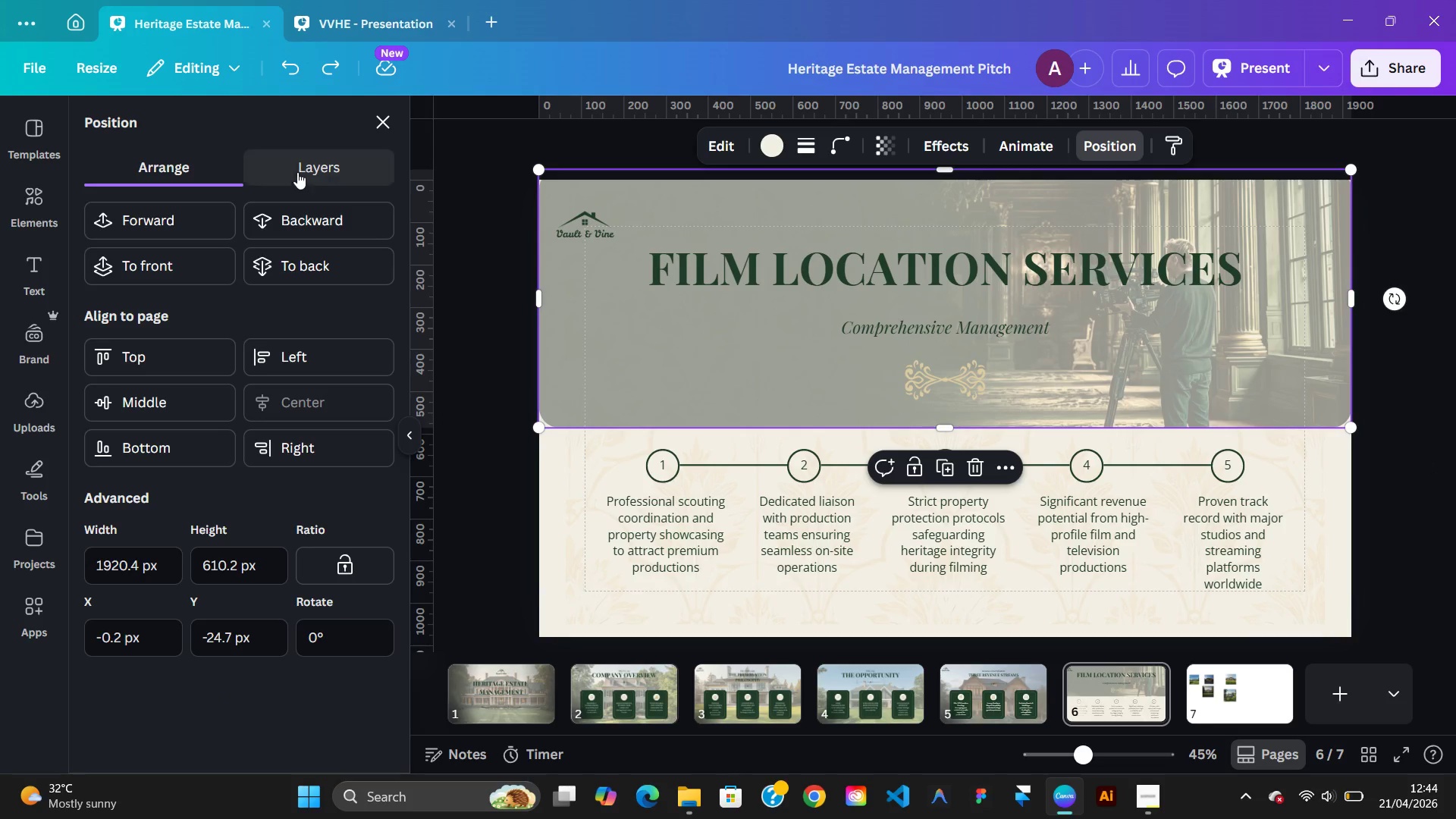 
left_click([297, 172])
 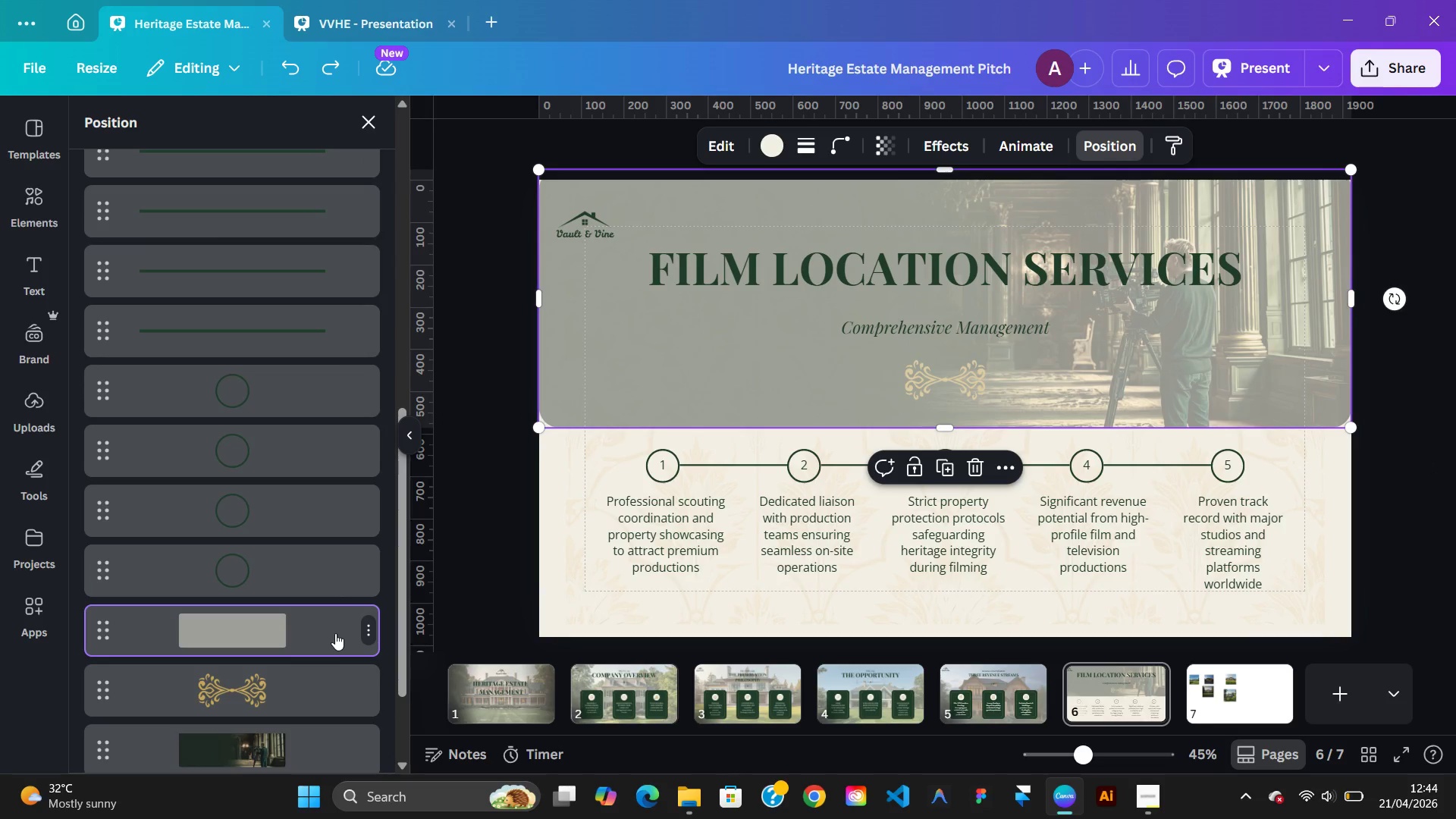 
left_click([335, 633])
 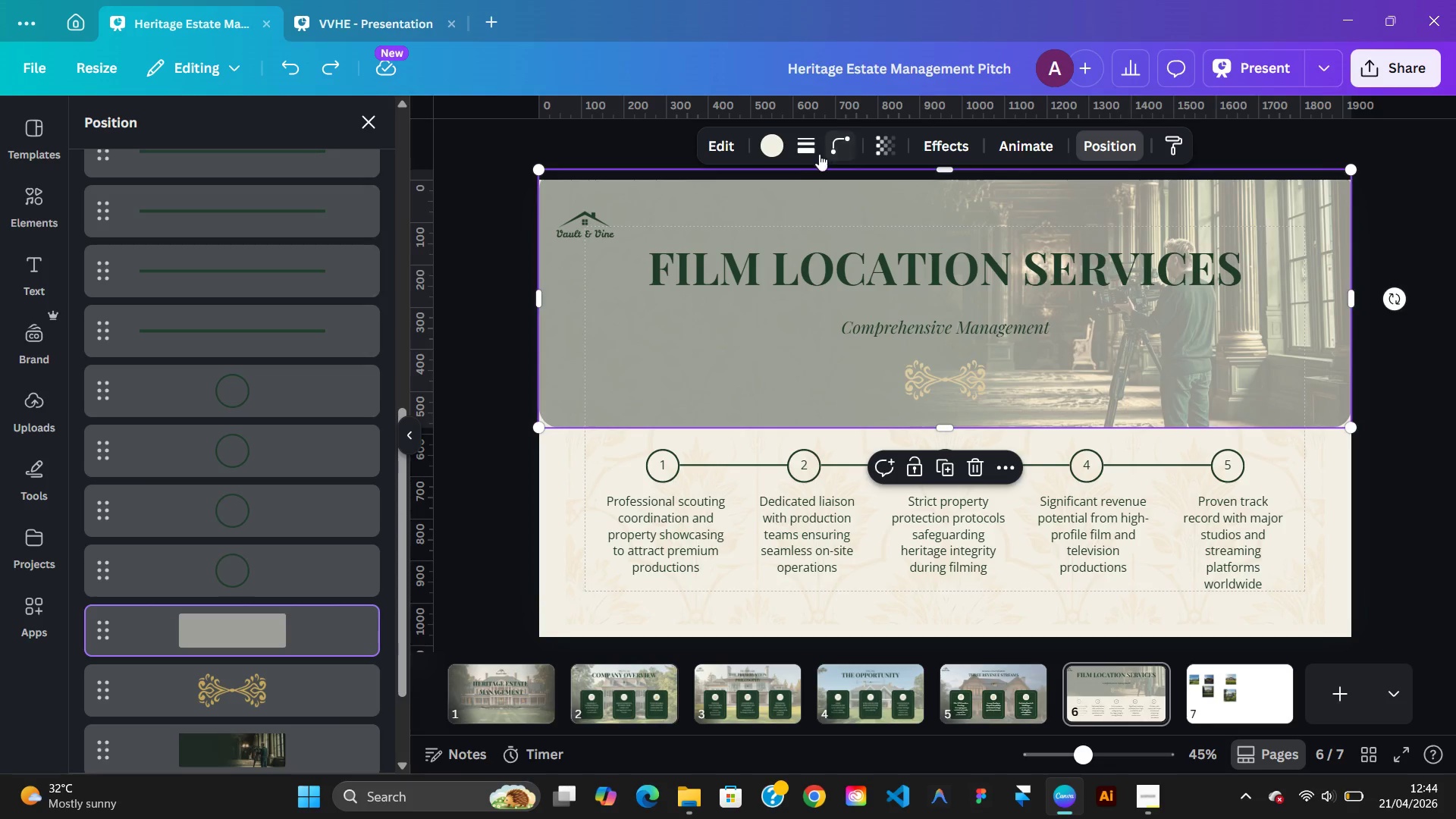 
left_click([808, 150])
 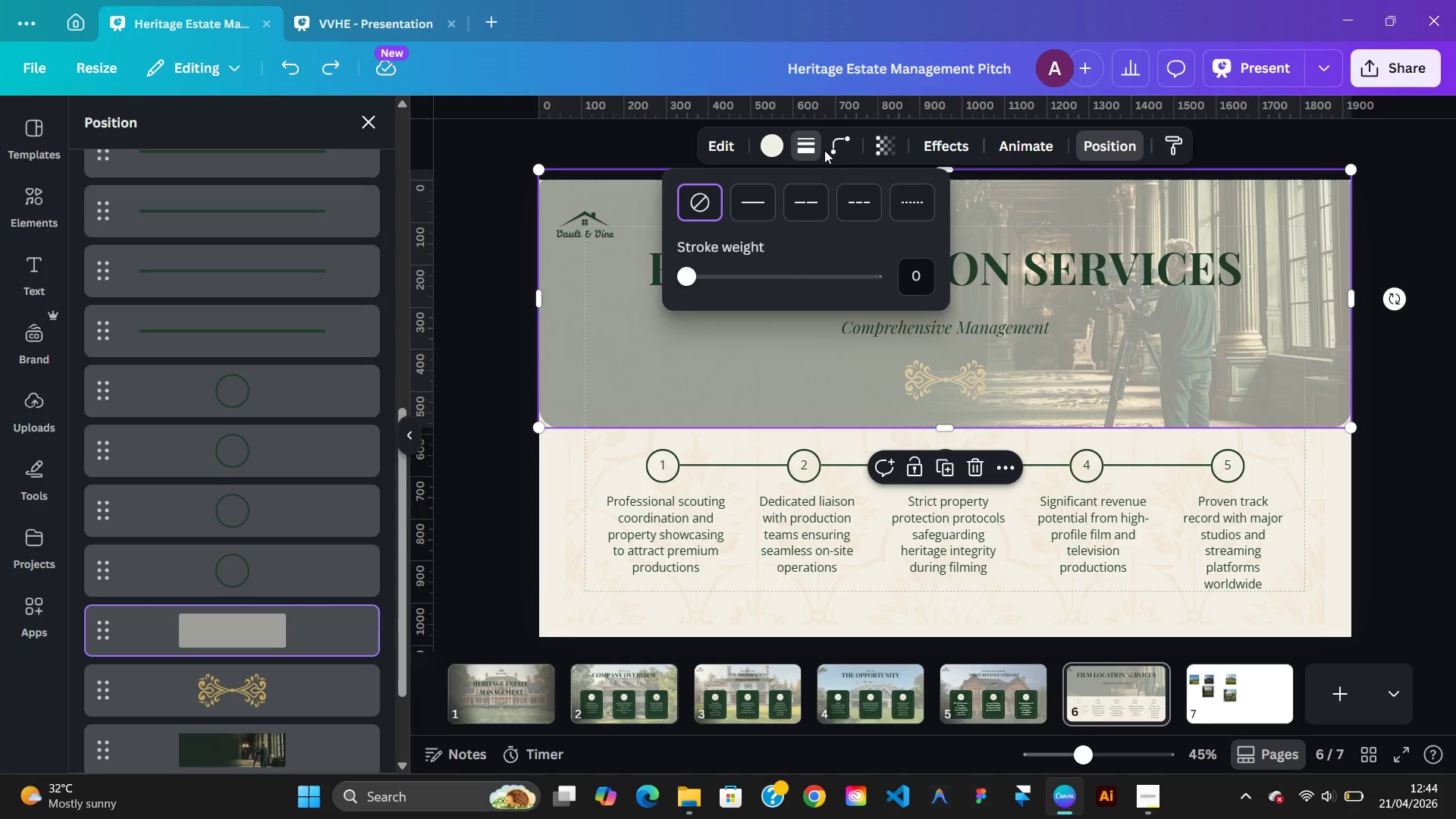 
left_click([837, 152])
 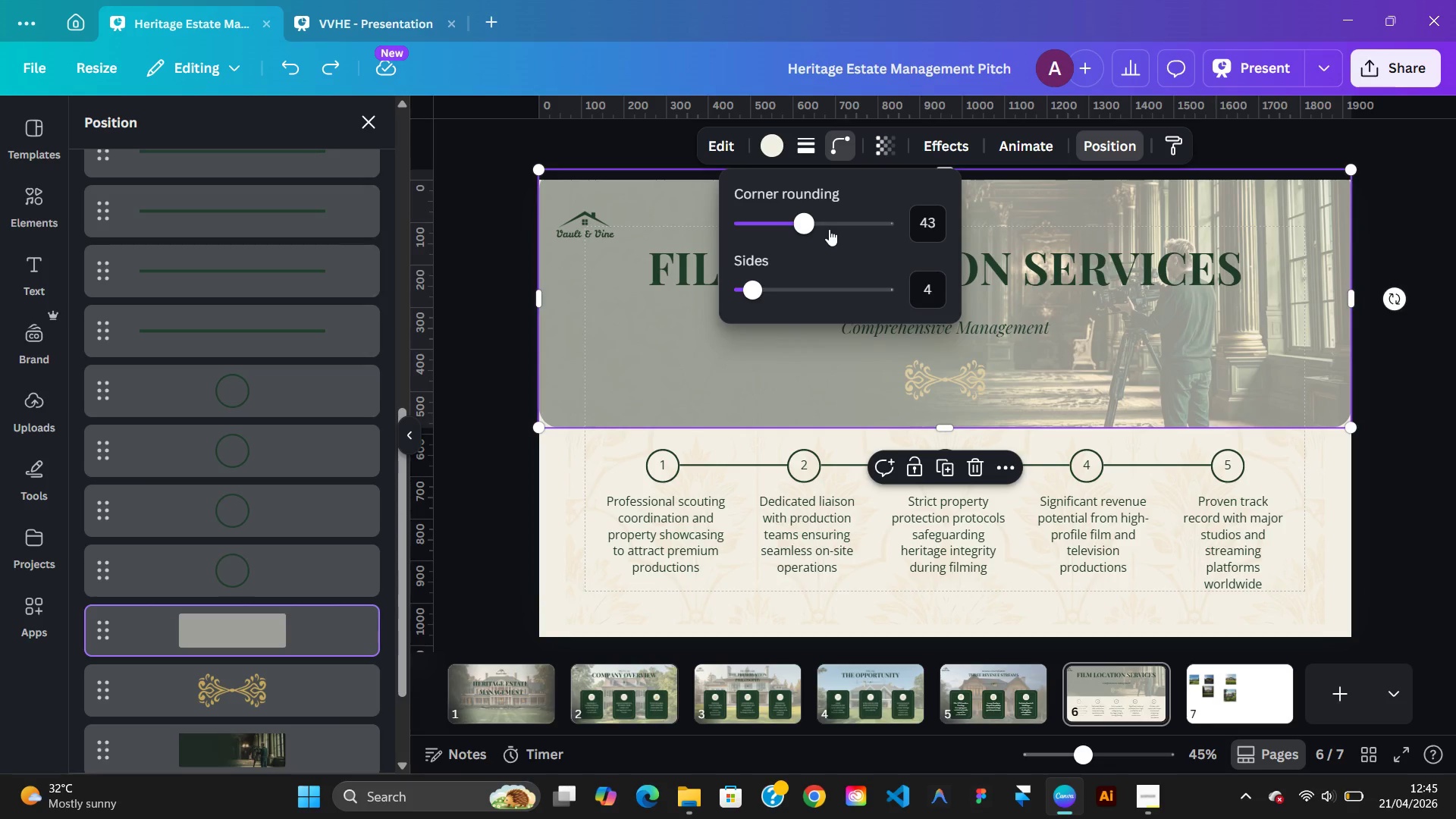 
left_click_drag(start_coordinate=[806, 224], to_coordinate=[729, 234])
 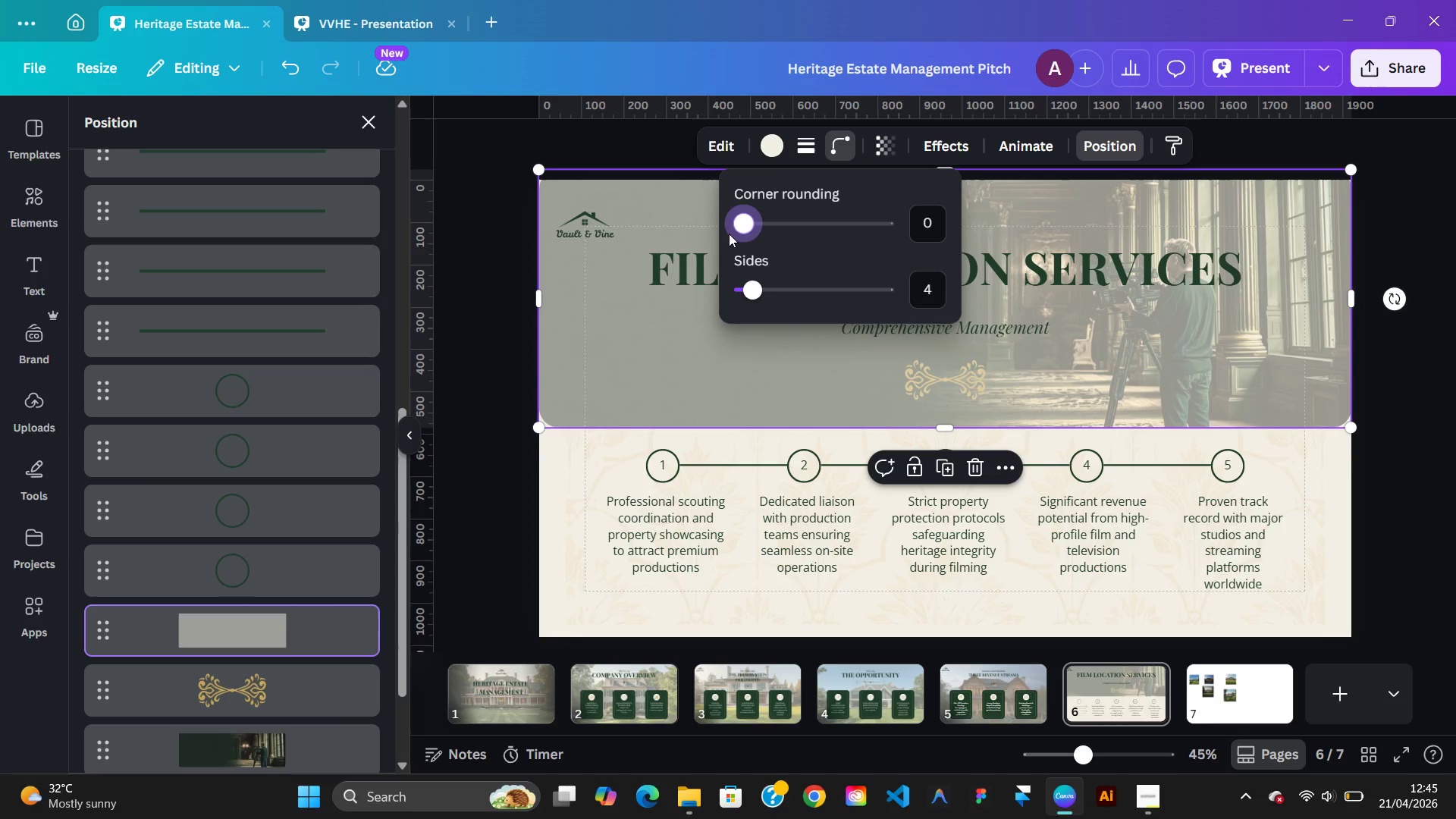 
wait(6.62)
 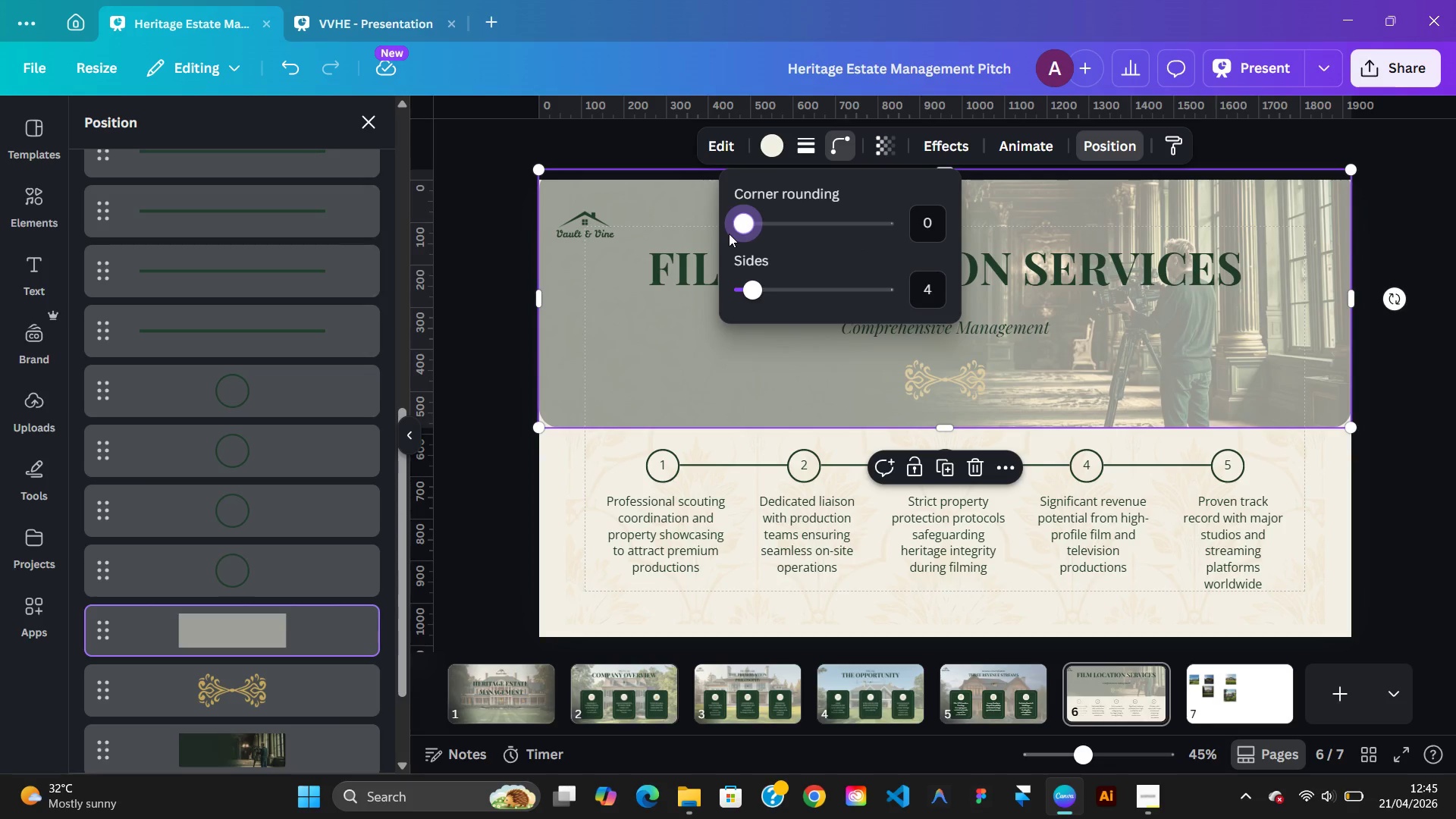 
left_click([1392, 496])
 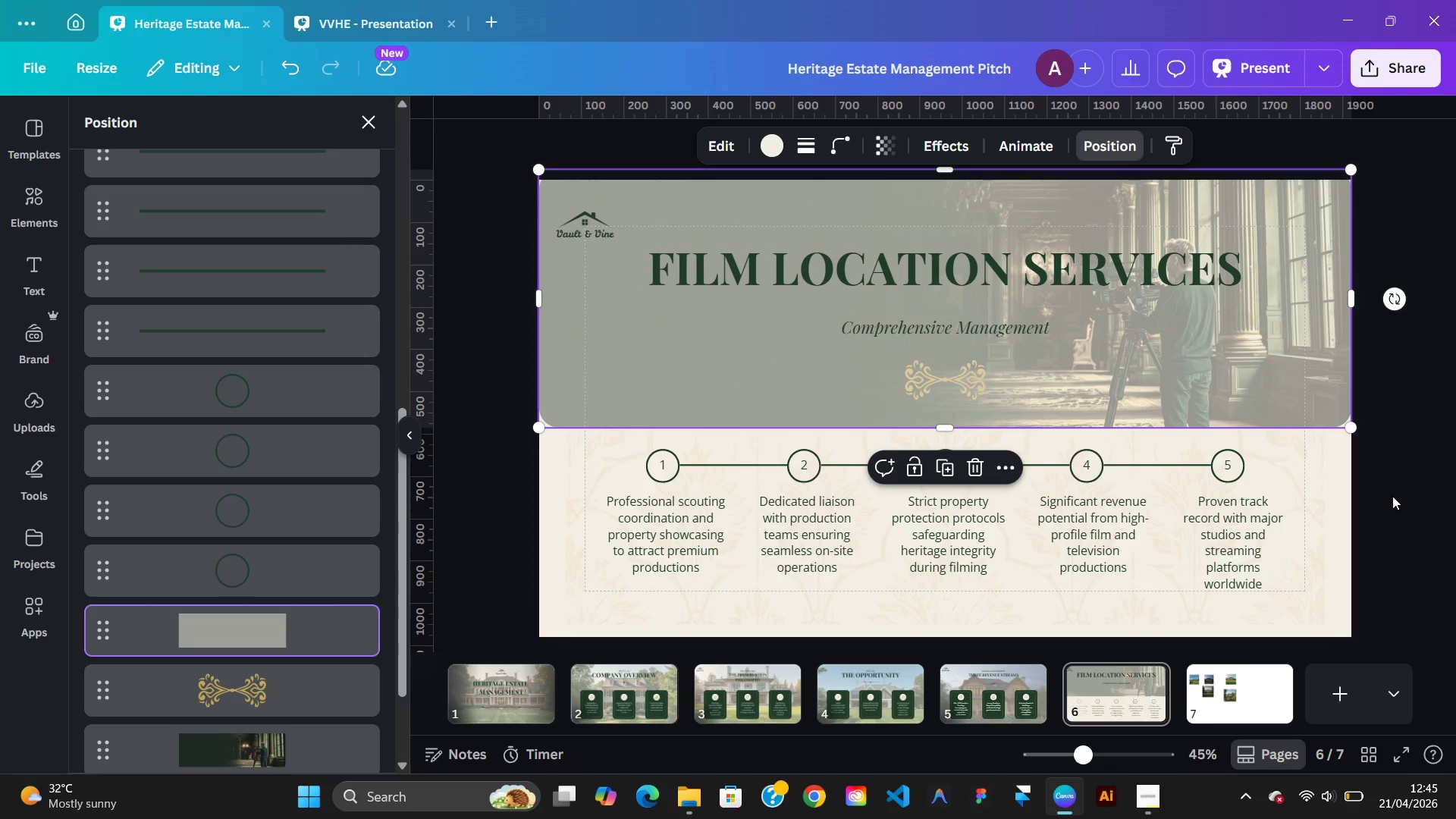 
left_click([1392, 496])
 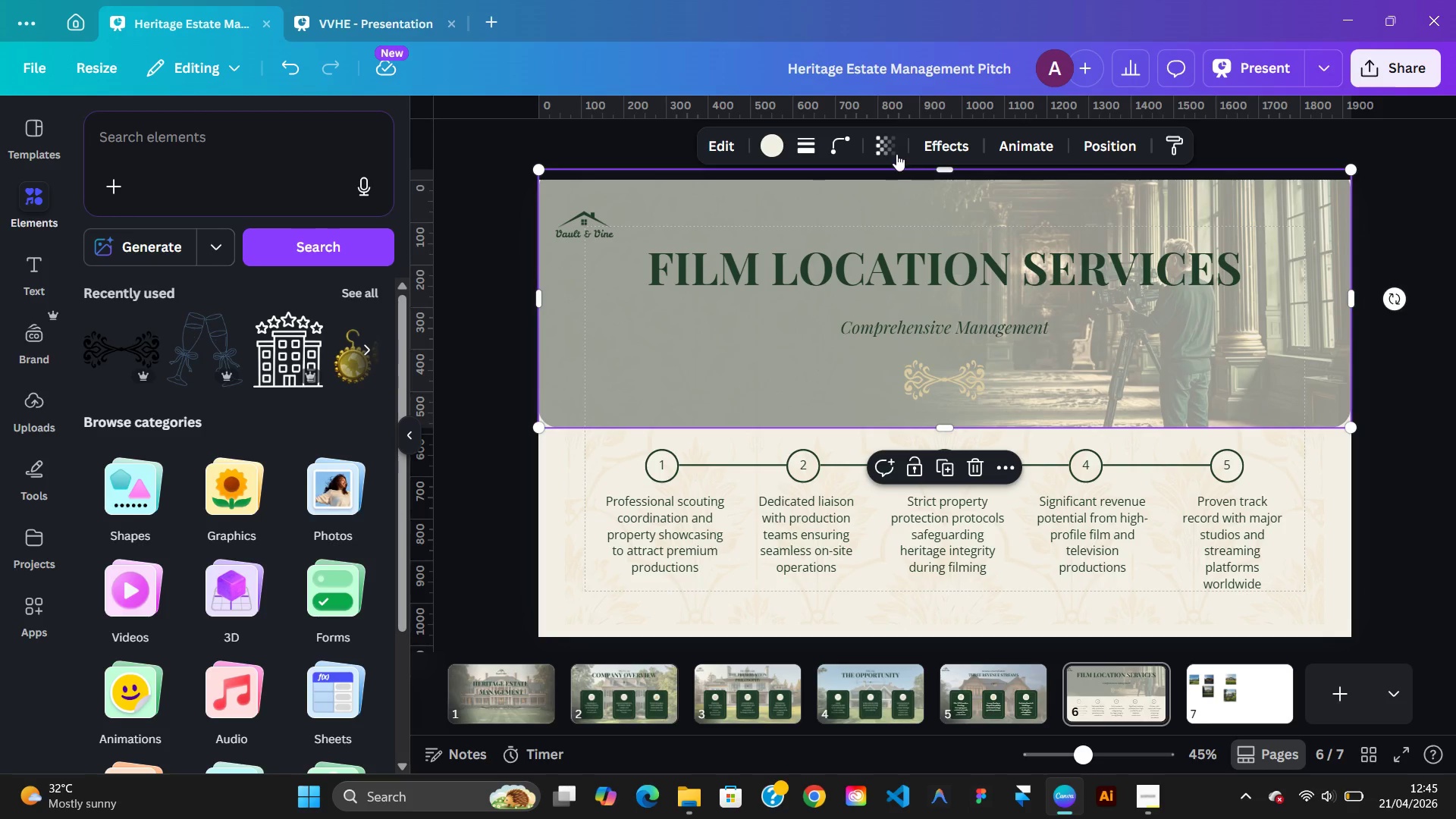 
left_click([855, 143])
 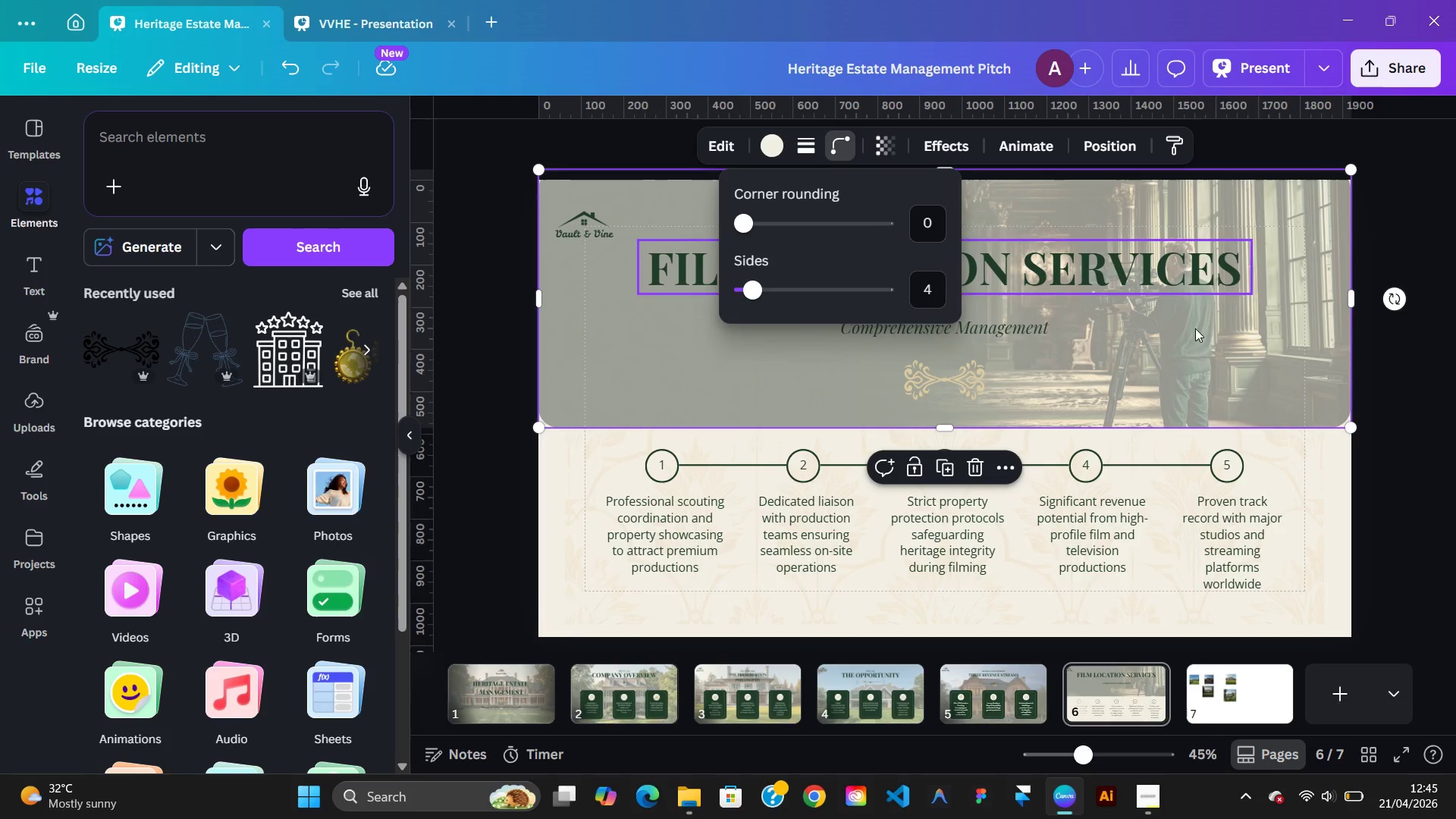 
left_click([1407, 400])
 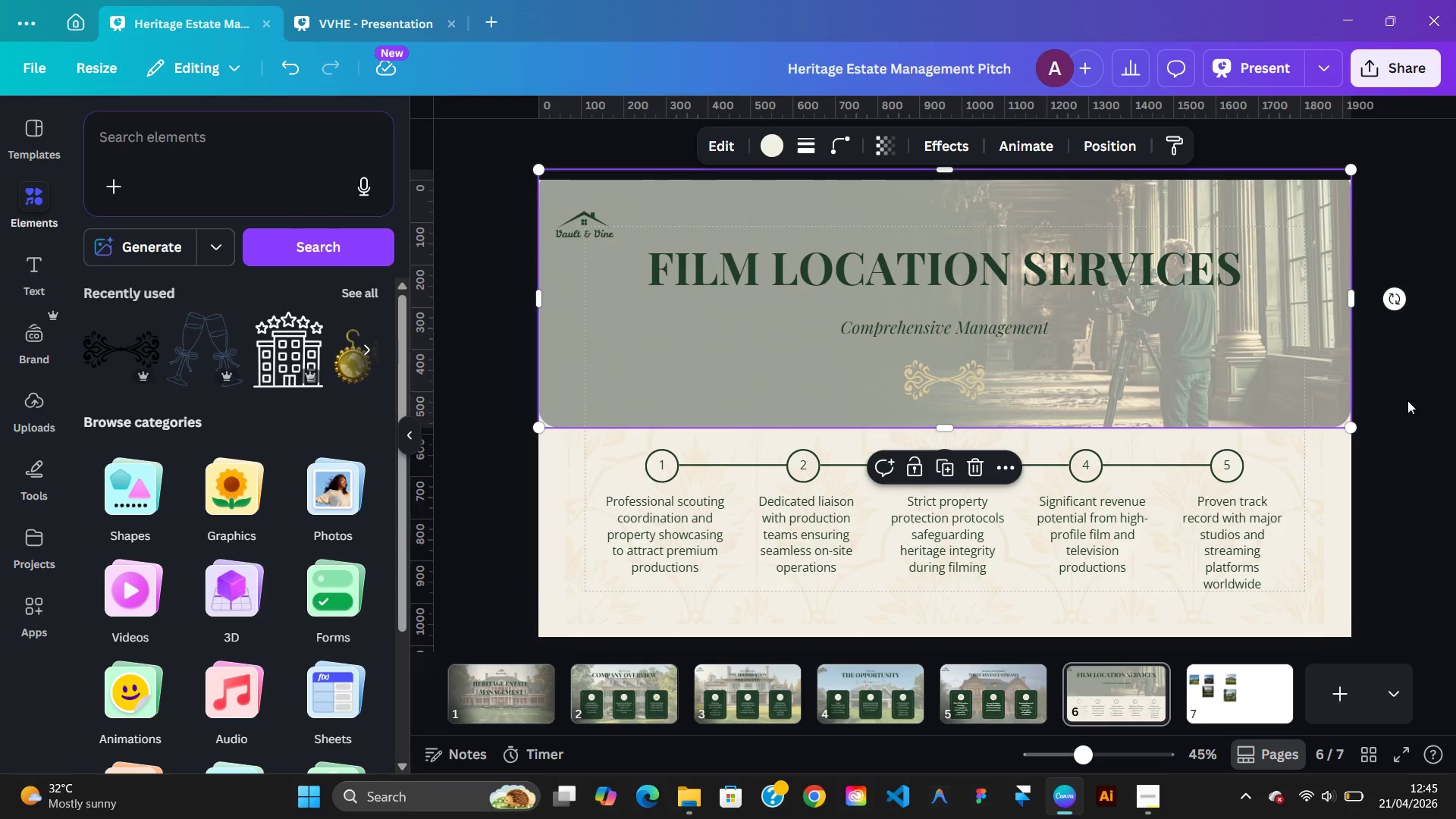 
key(Control+Z)
 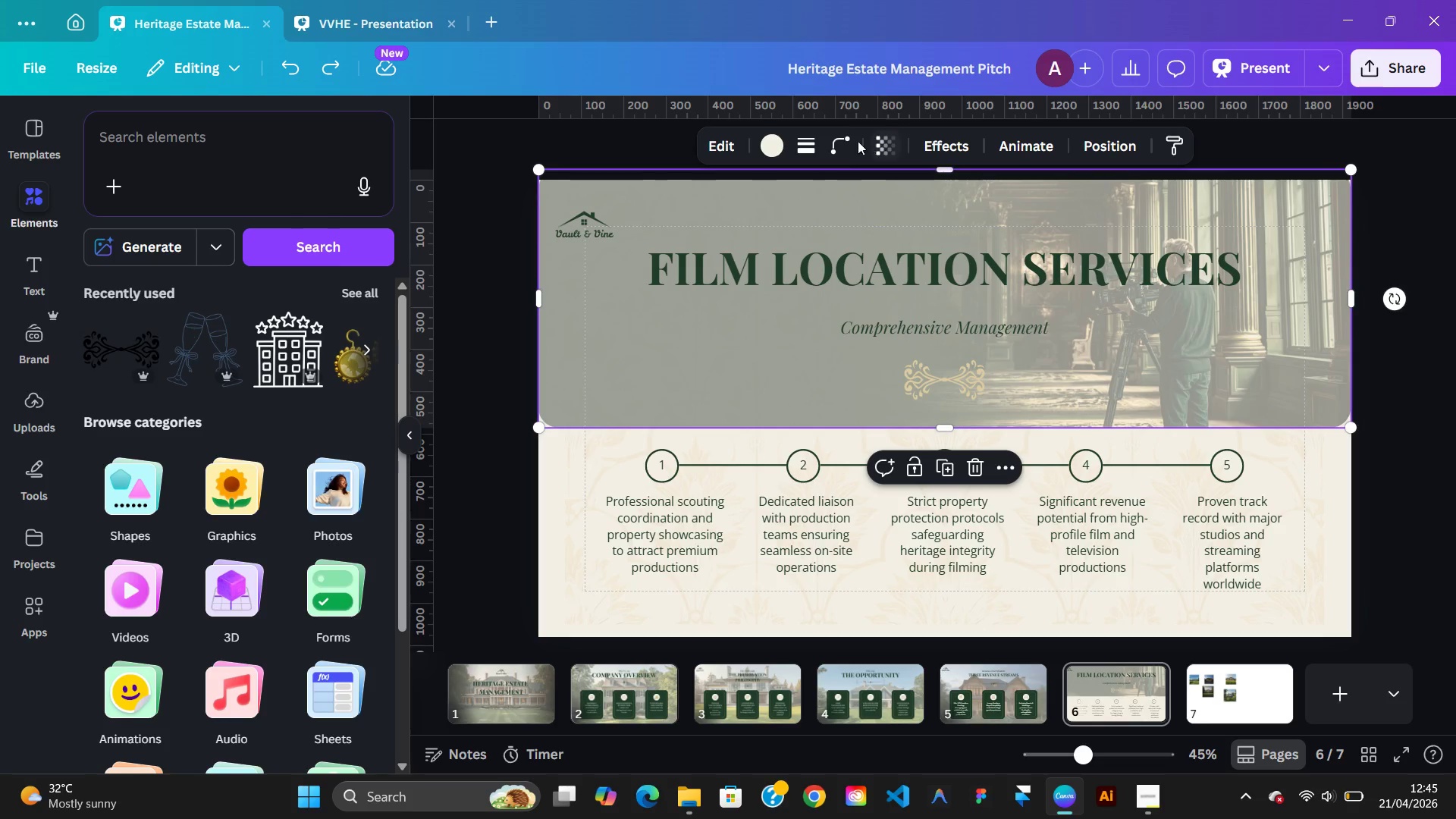 
left_click([844, 137])
 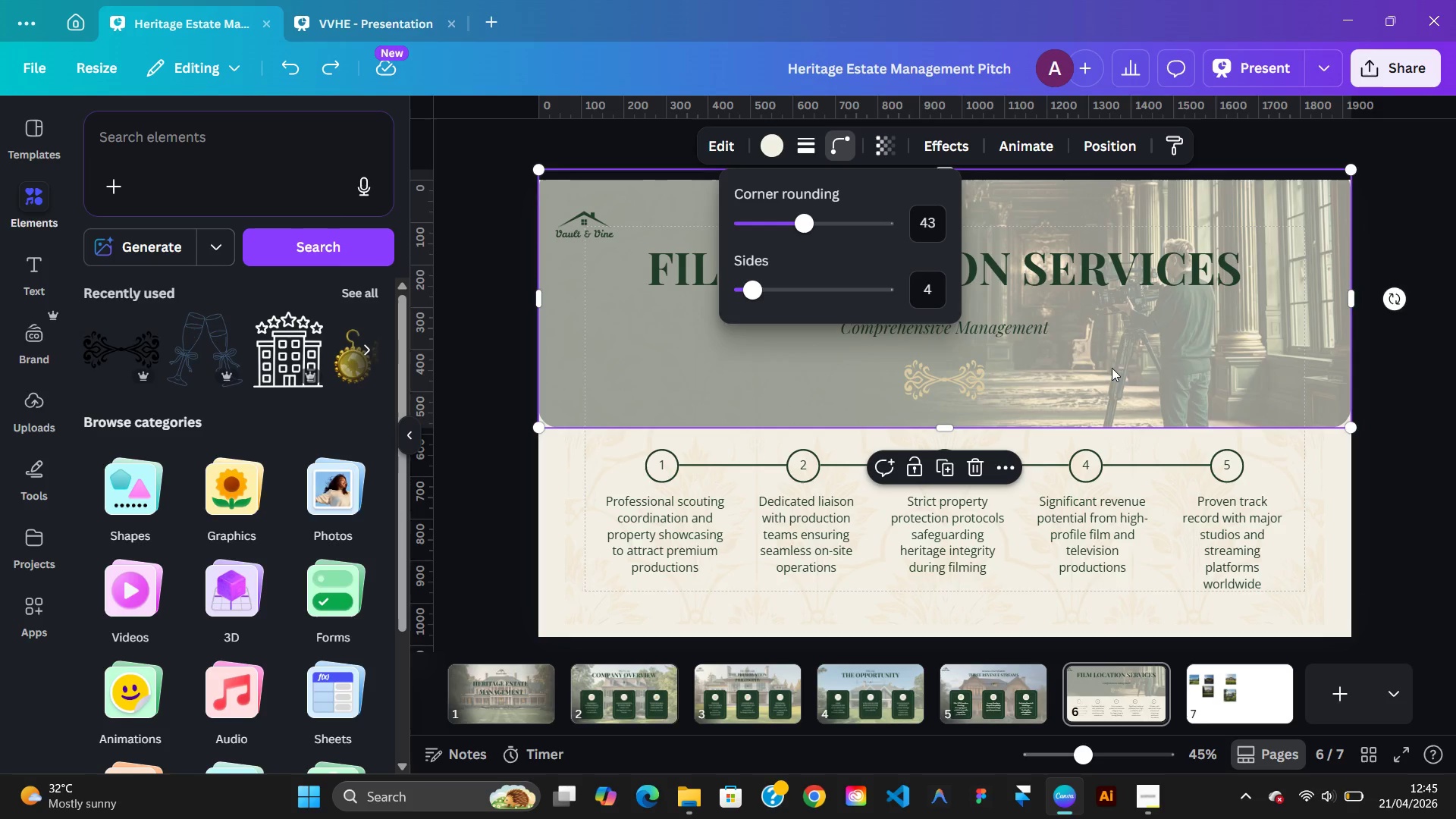 
left_click_drag(start_coordinate=[1155, 371], to_coordinate=[1157, 399])
 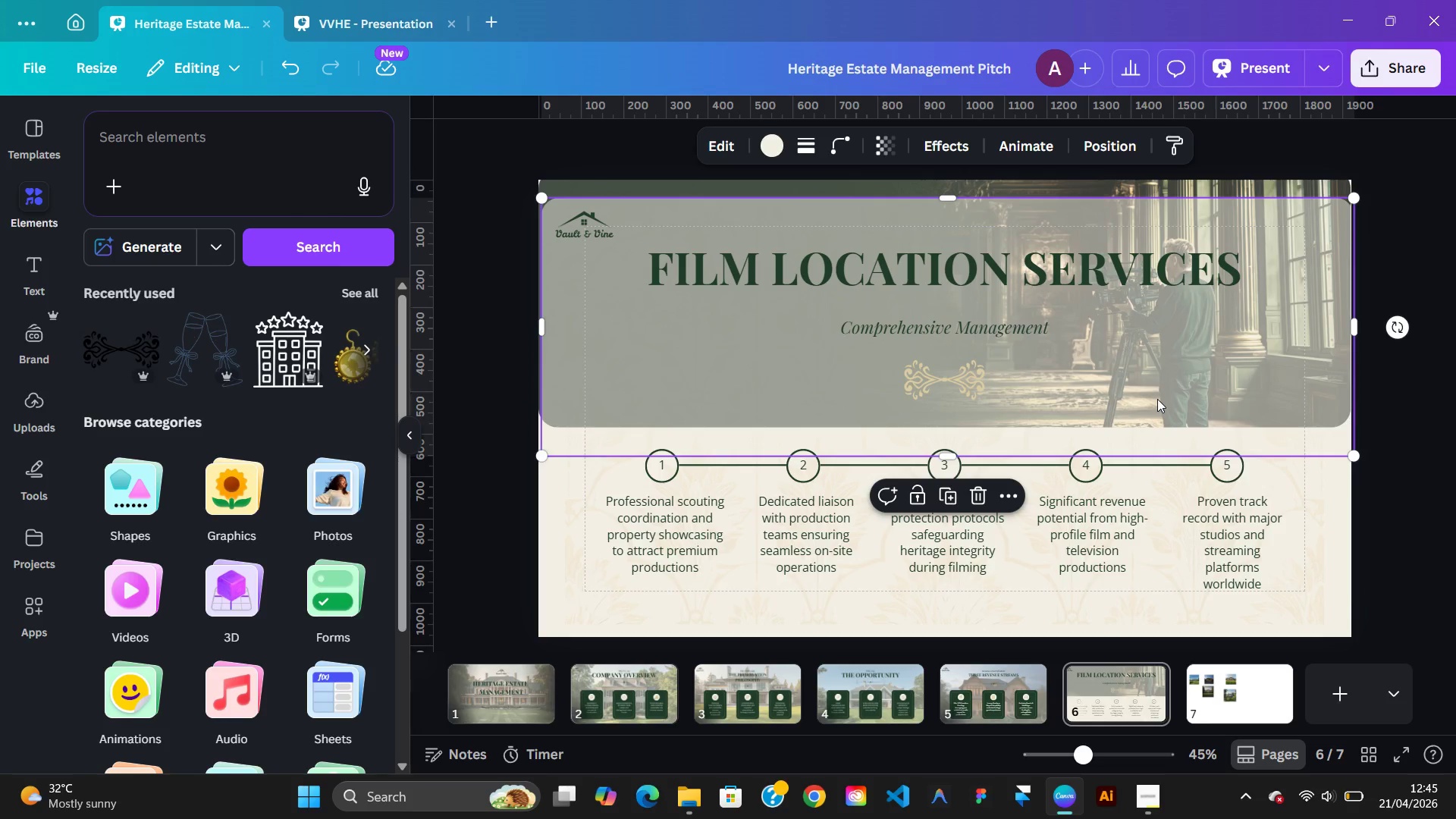 
key(Control+Z)
 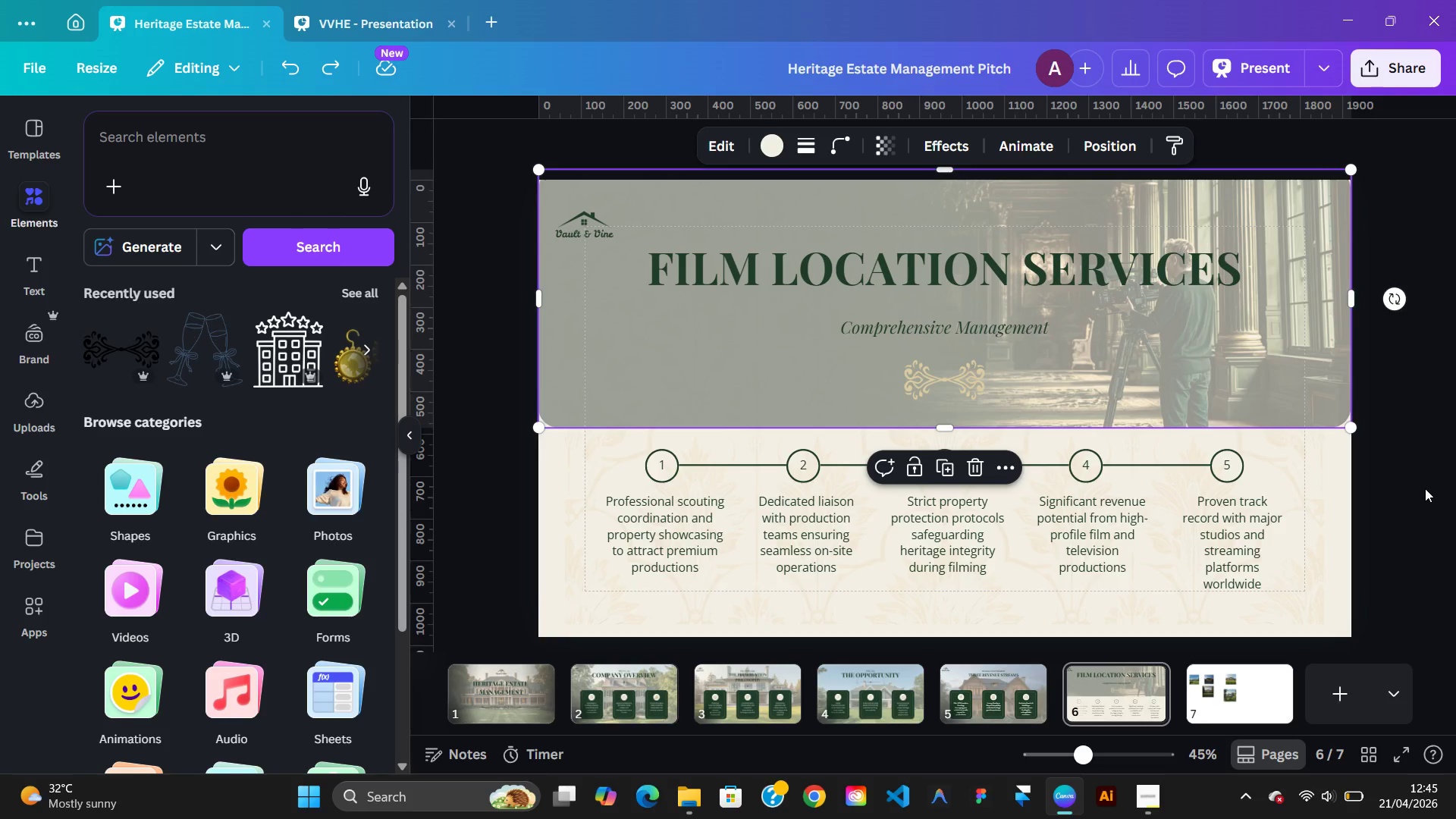 
left_click([1425, 488])
 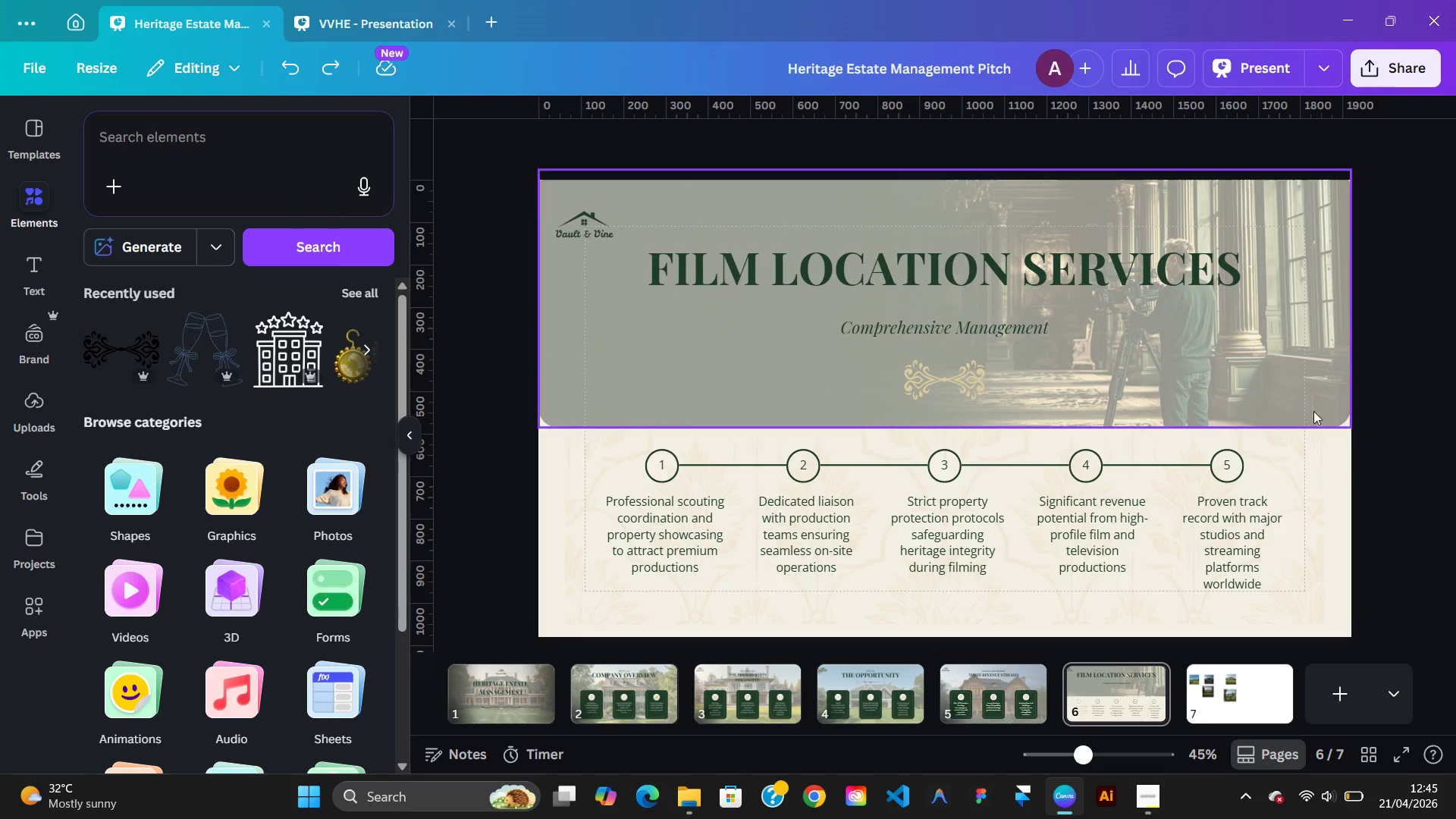 
left_click([1307, 404])
 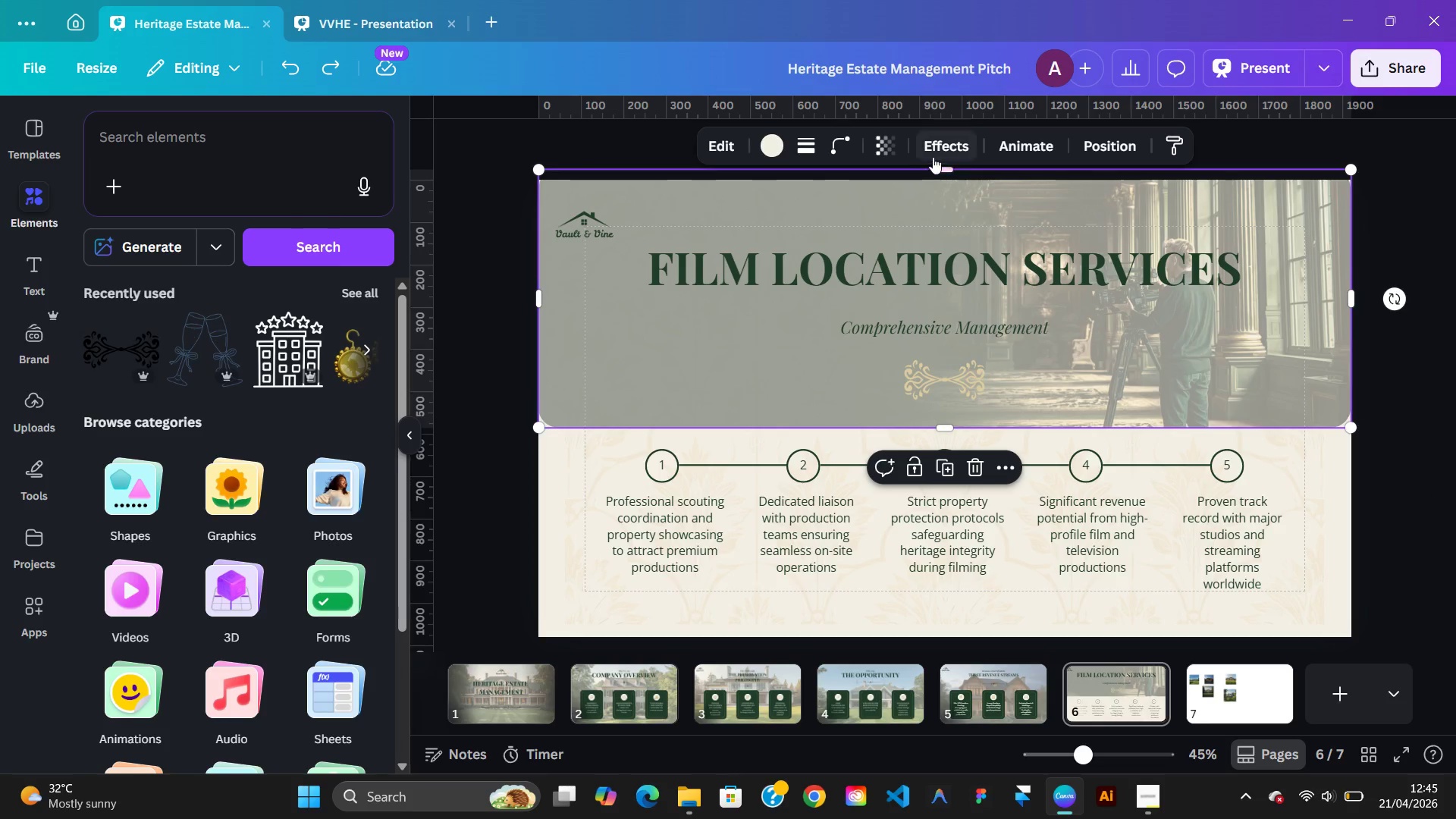 
left_click([1084, 151])
 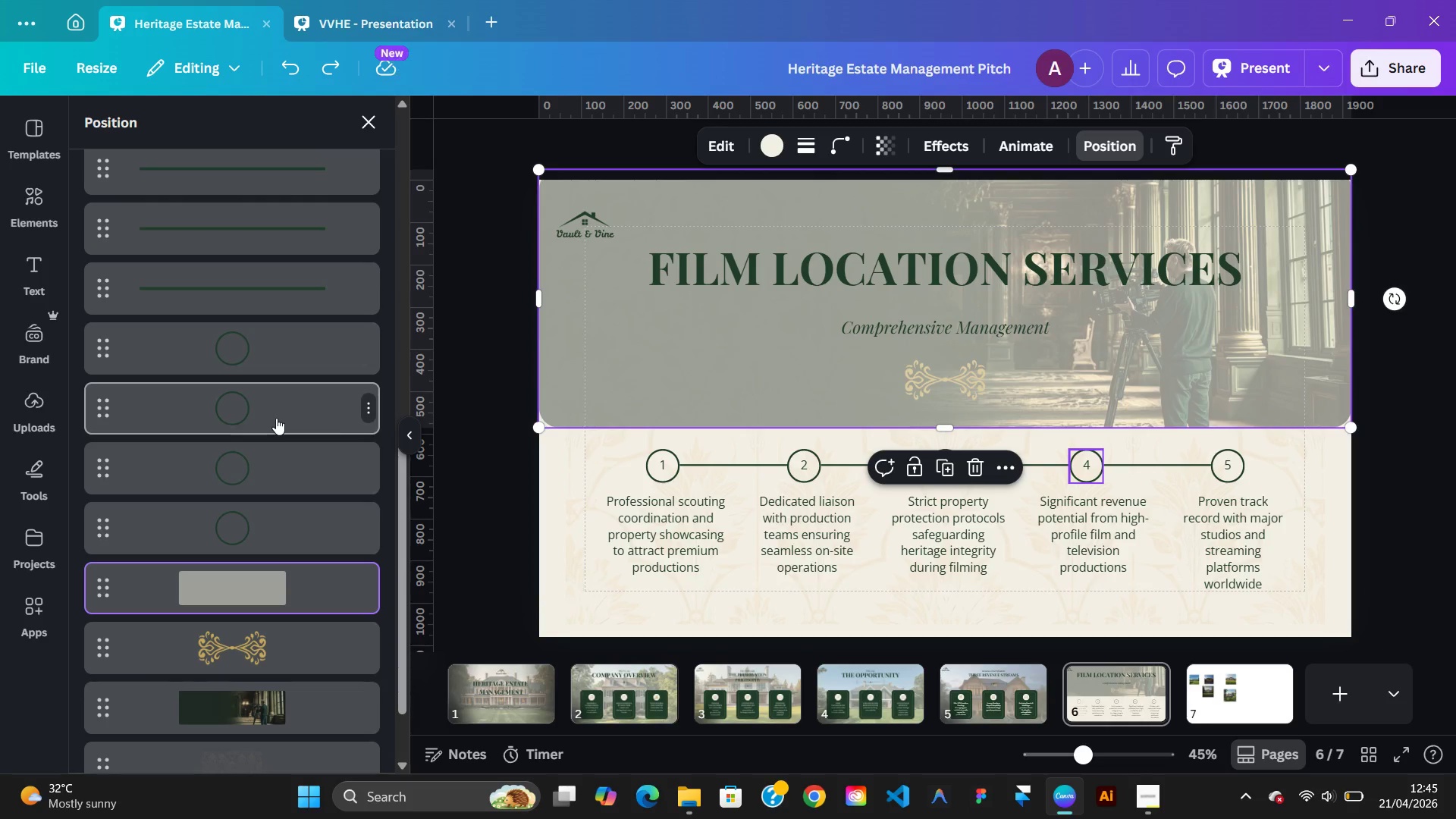 
wait(5.53)
 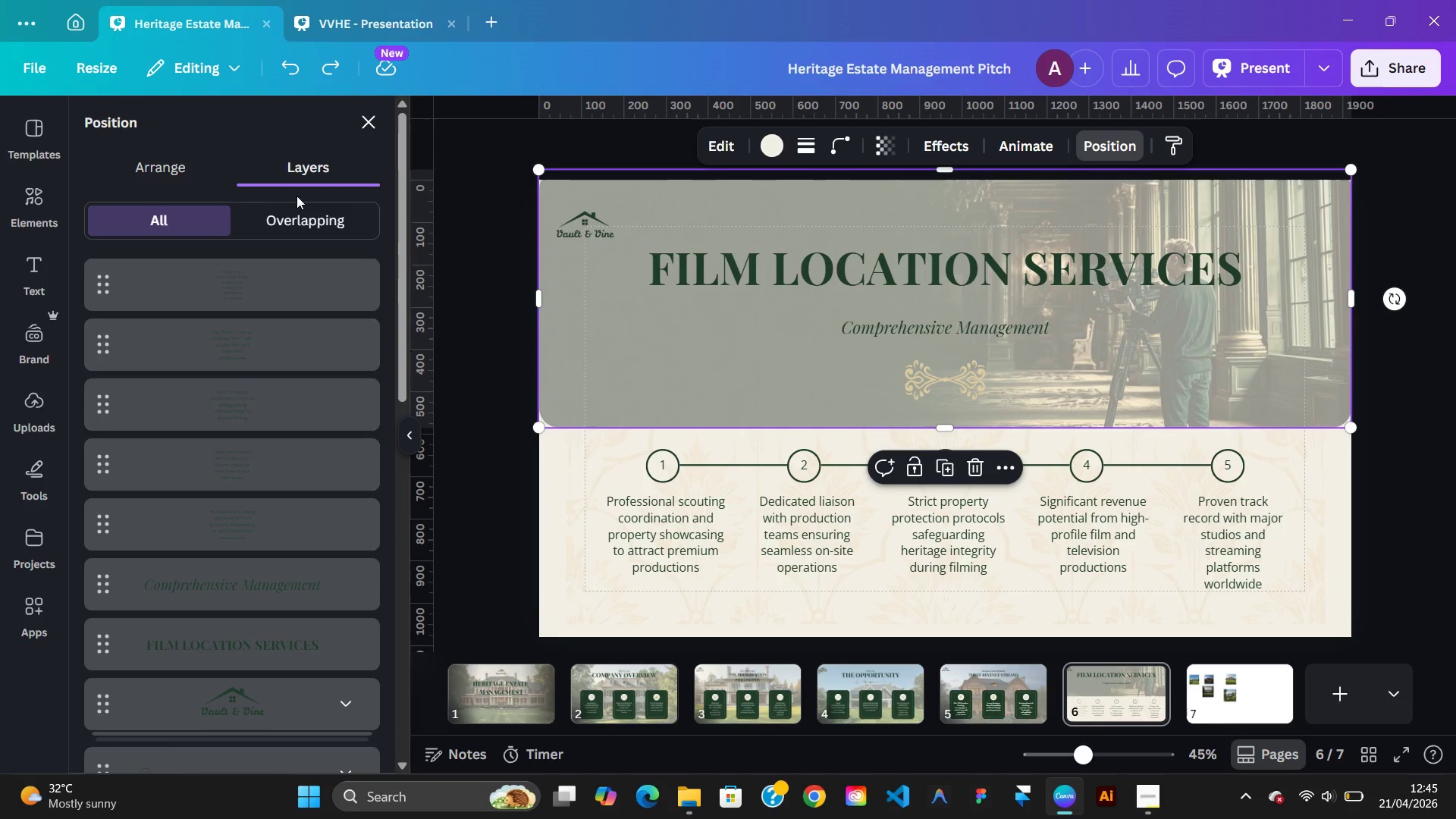 
left_click([263, 626])
 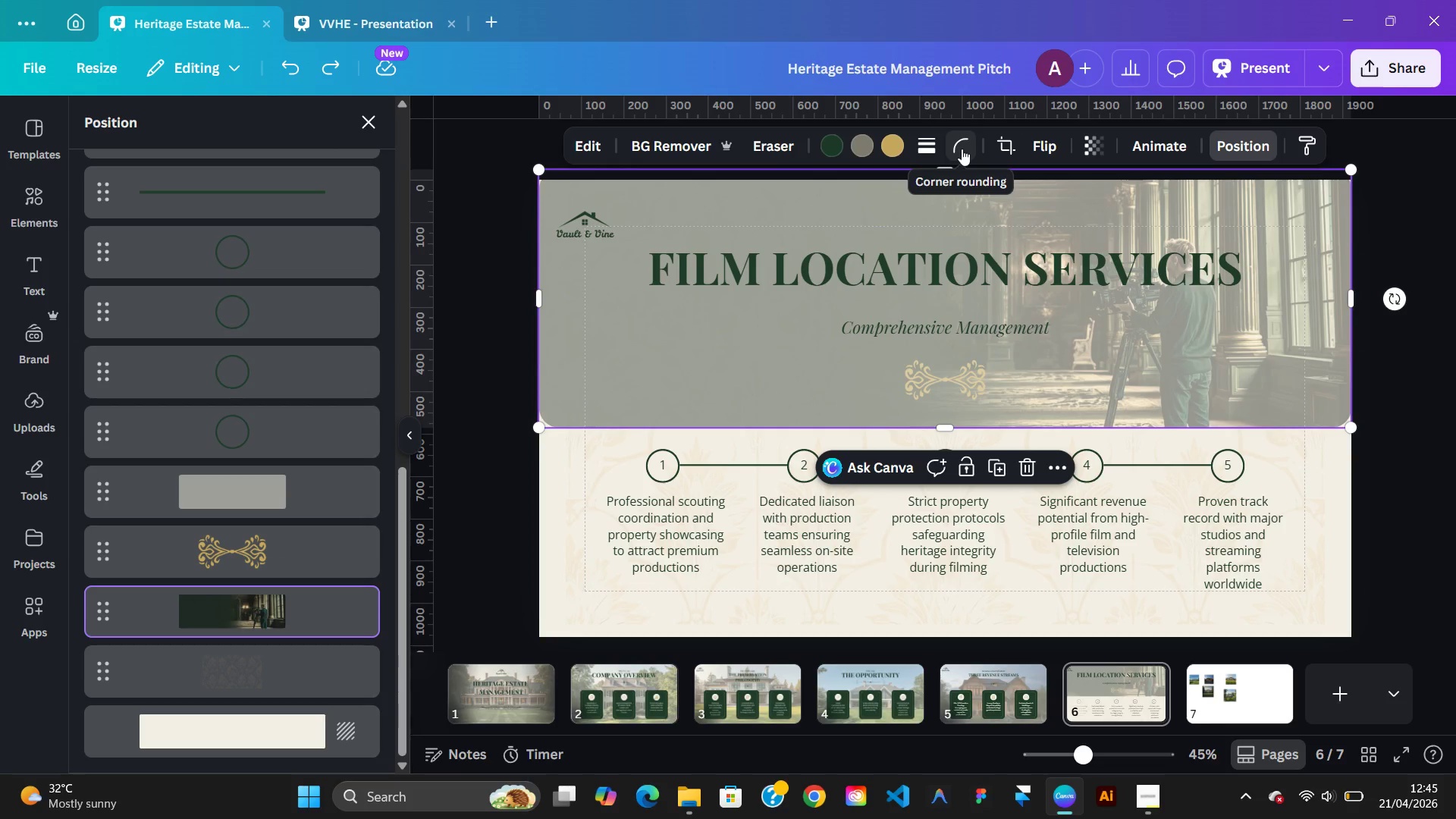 
left_click([962, 149])
 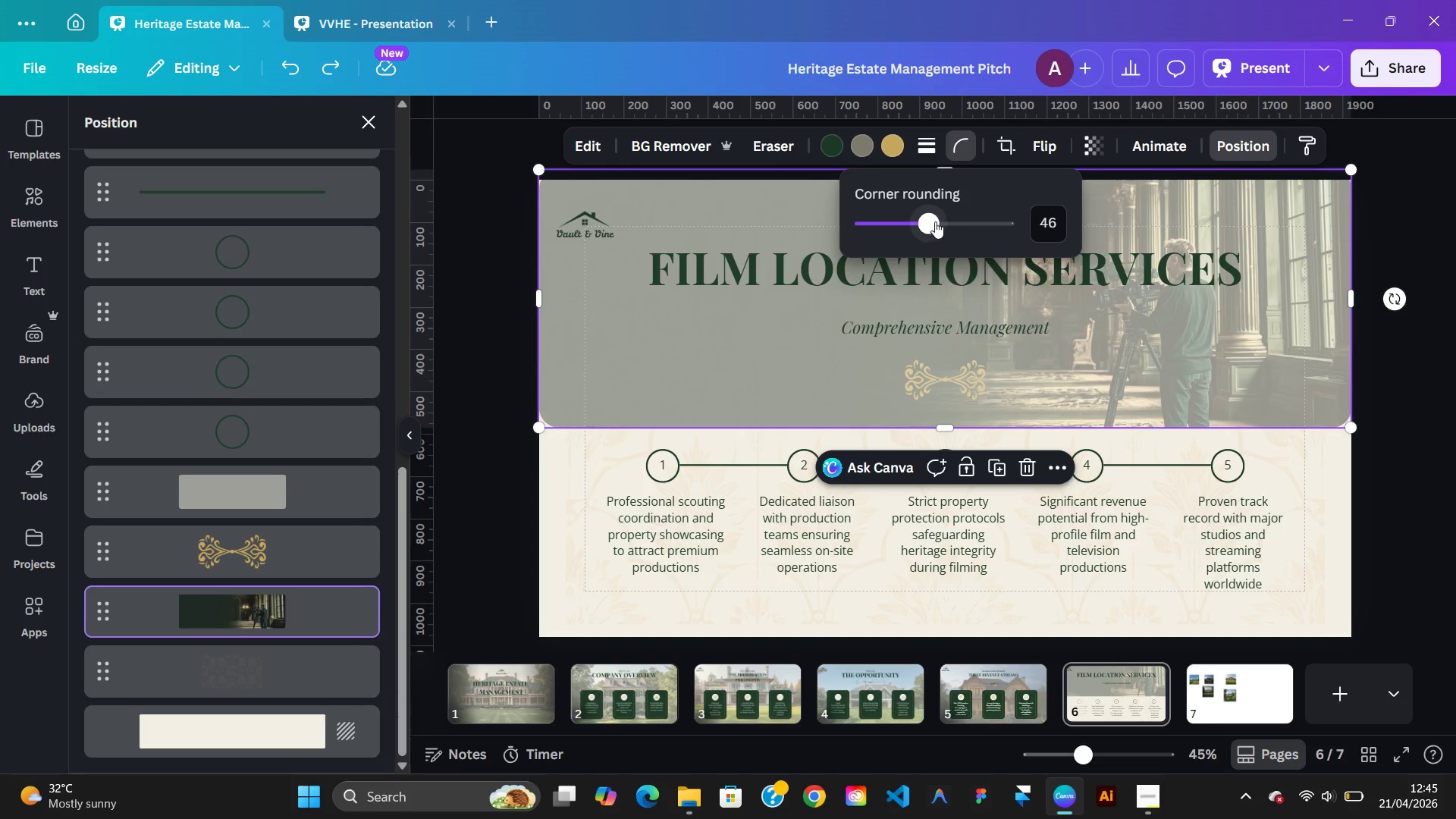 
left_click_drag(start_coordinate=[933, 221], to_coordinate=[814, 219])
 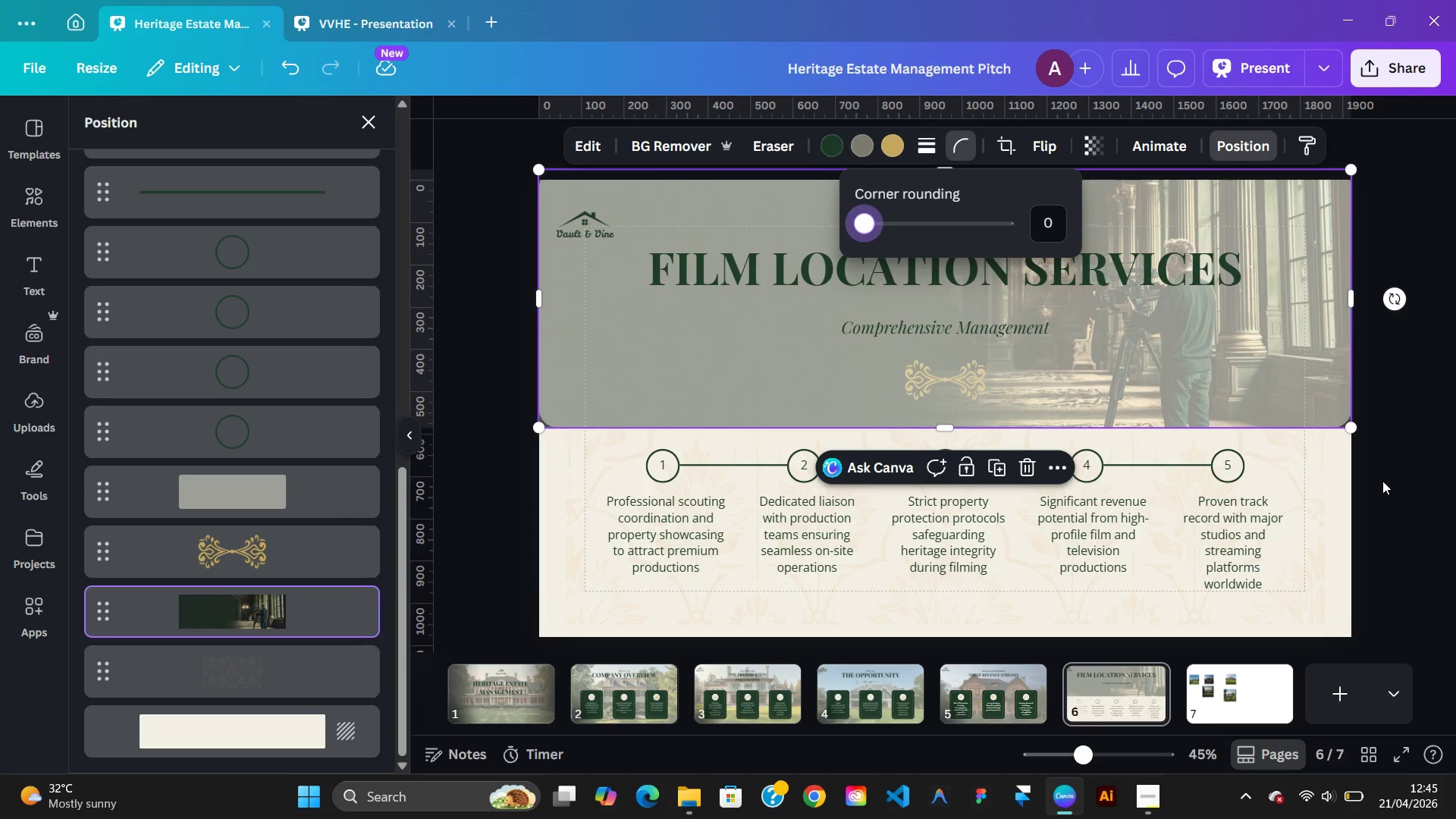 
left_click([1382, 481])
 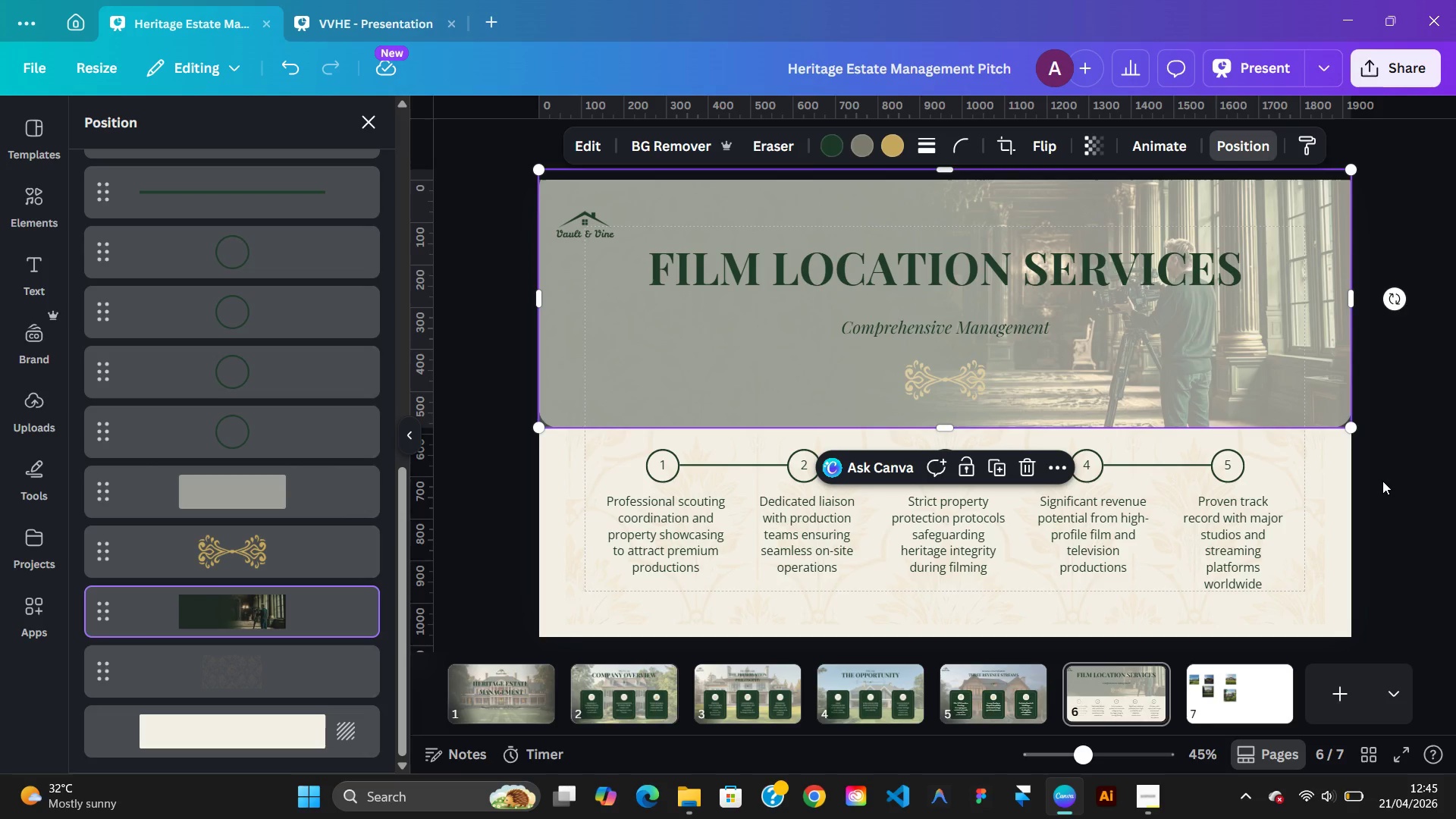 
left_click([1382, 481])
 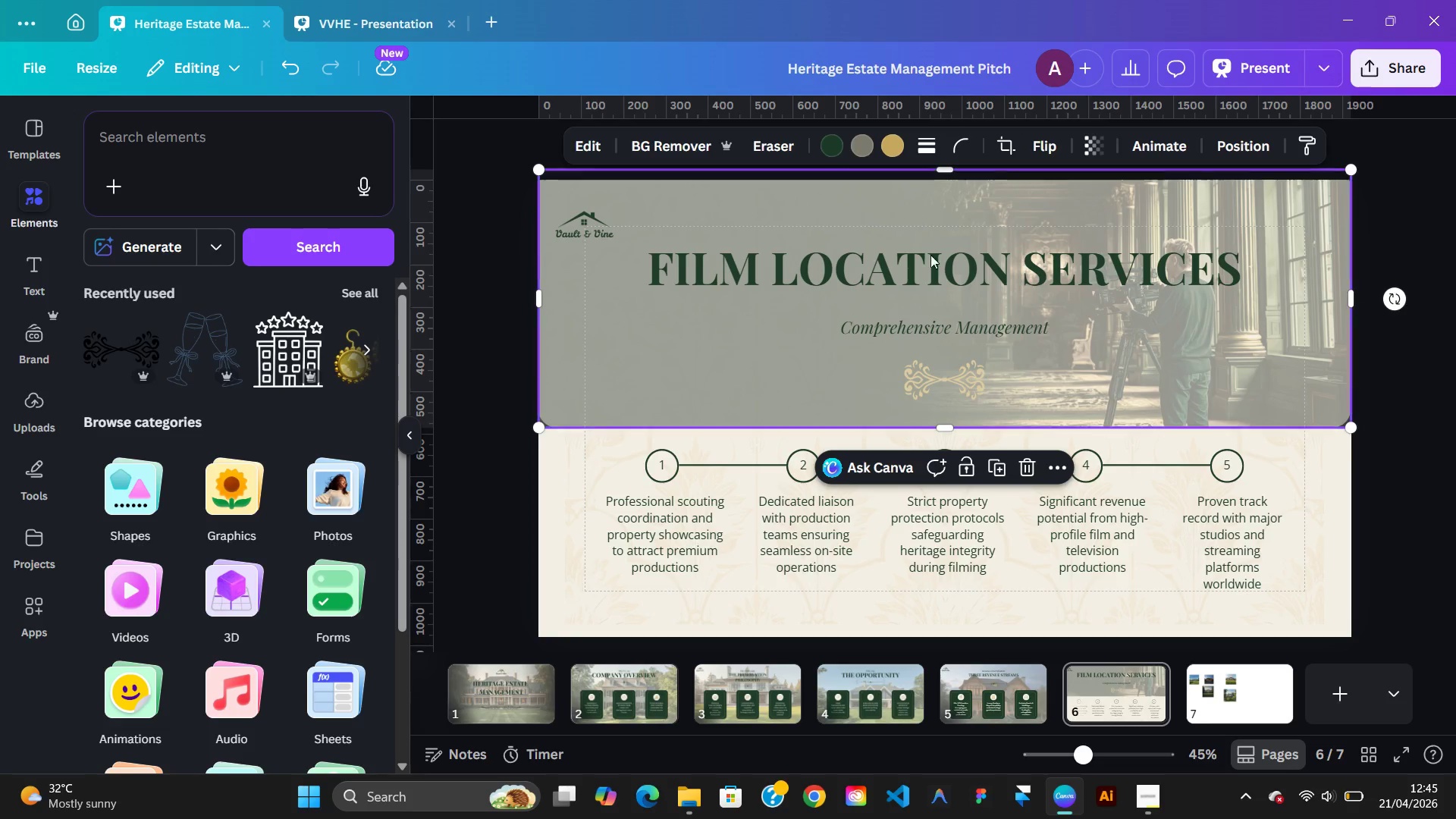 
left_click([1269, 381])
 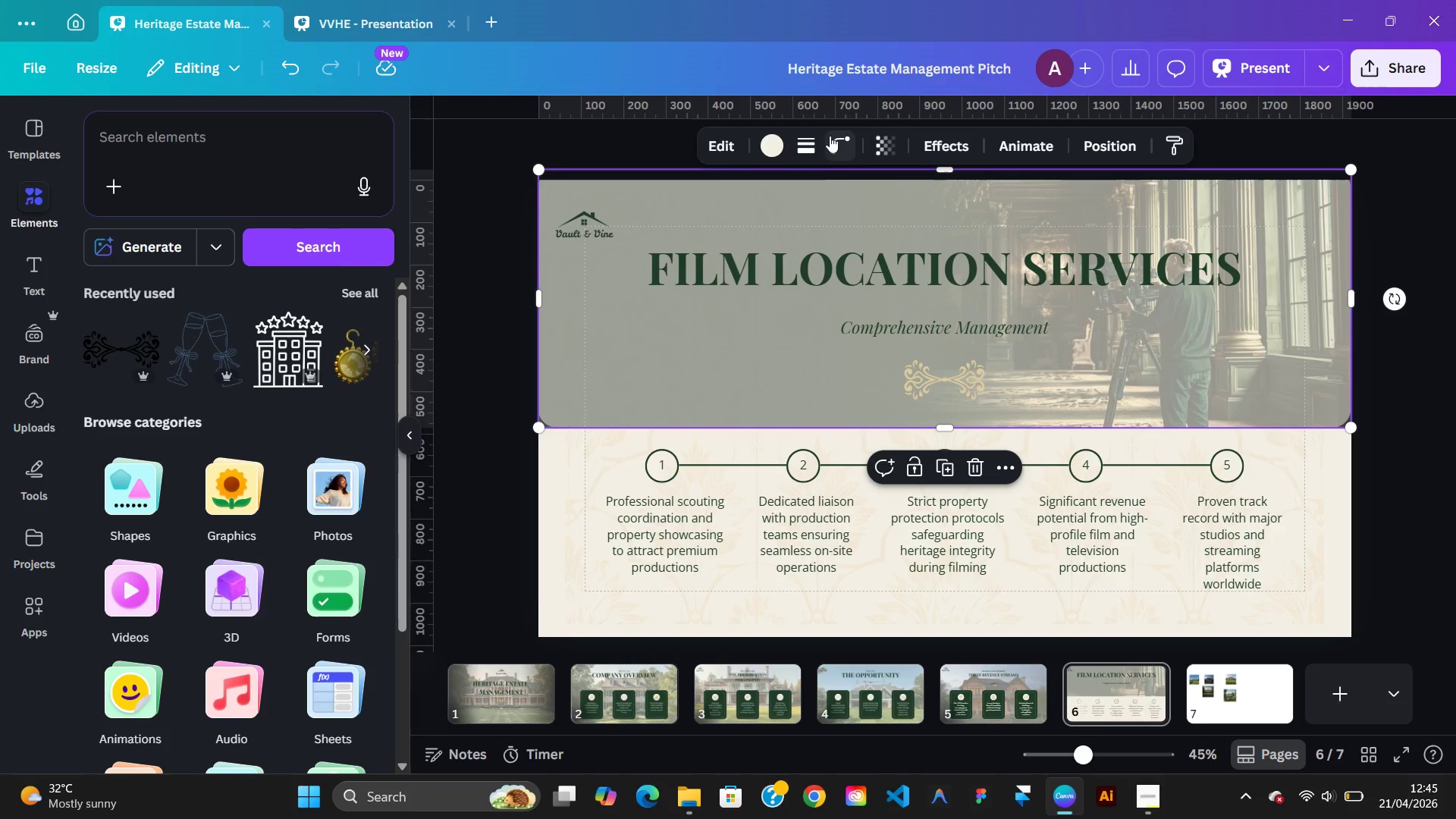 
left_click([827, 136])
 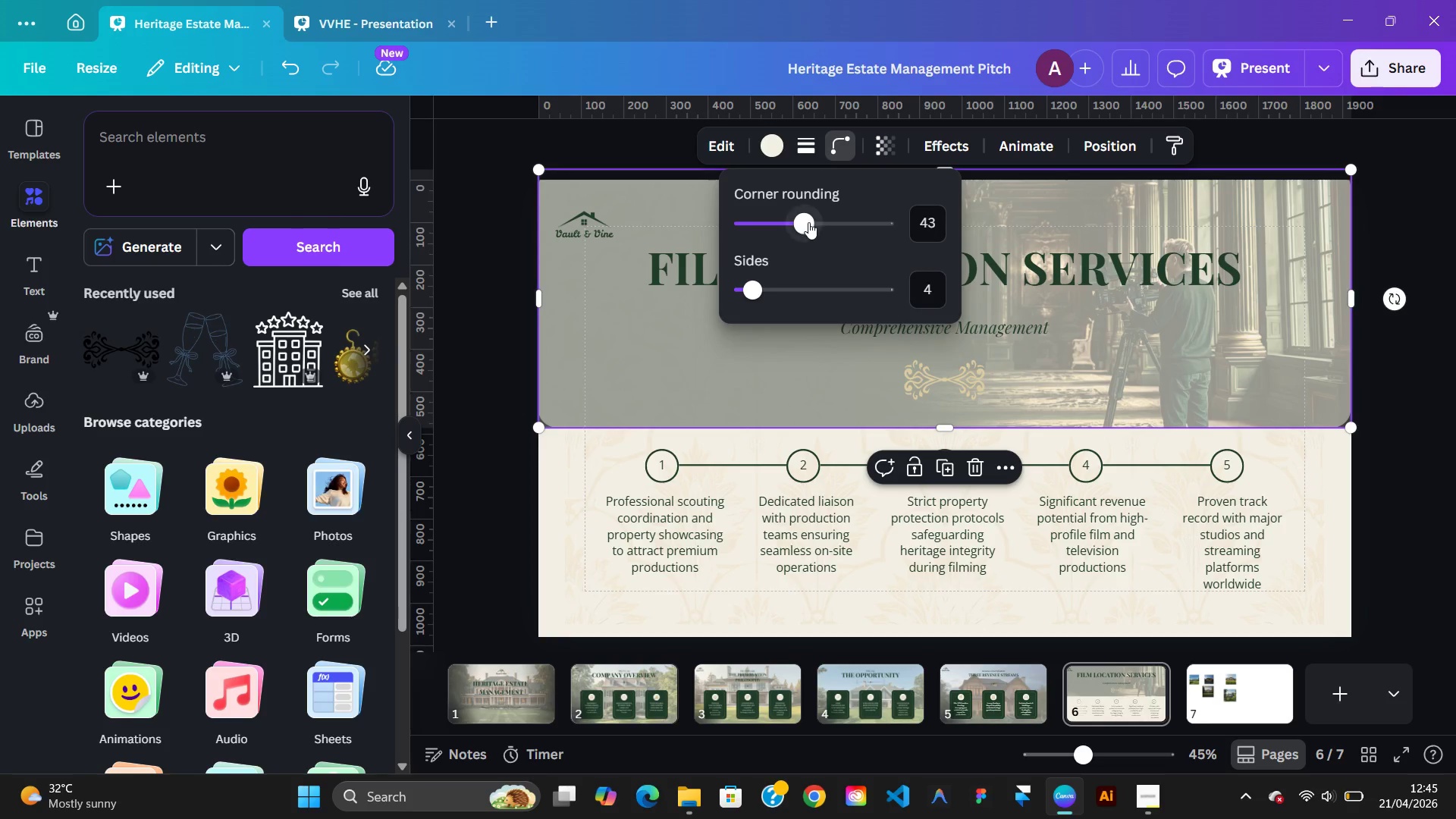 
left_click_drag(start_coordinate=[808, 223], to_coordinate=[658, 223])
 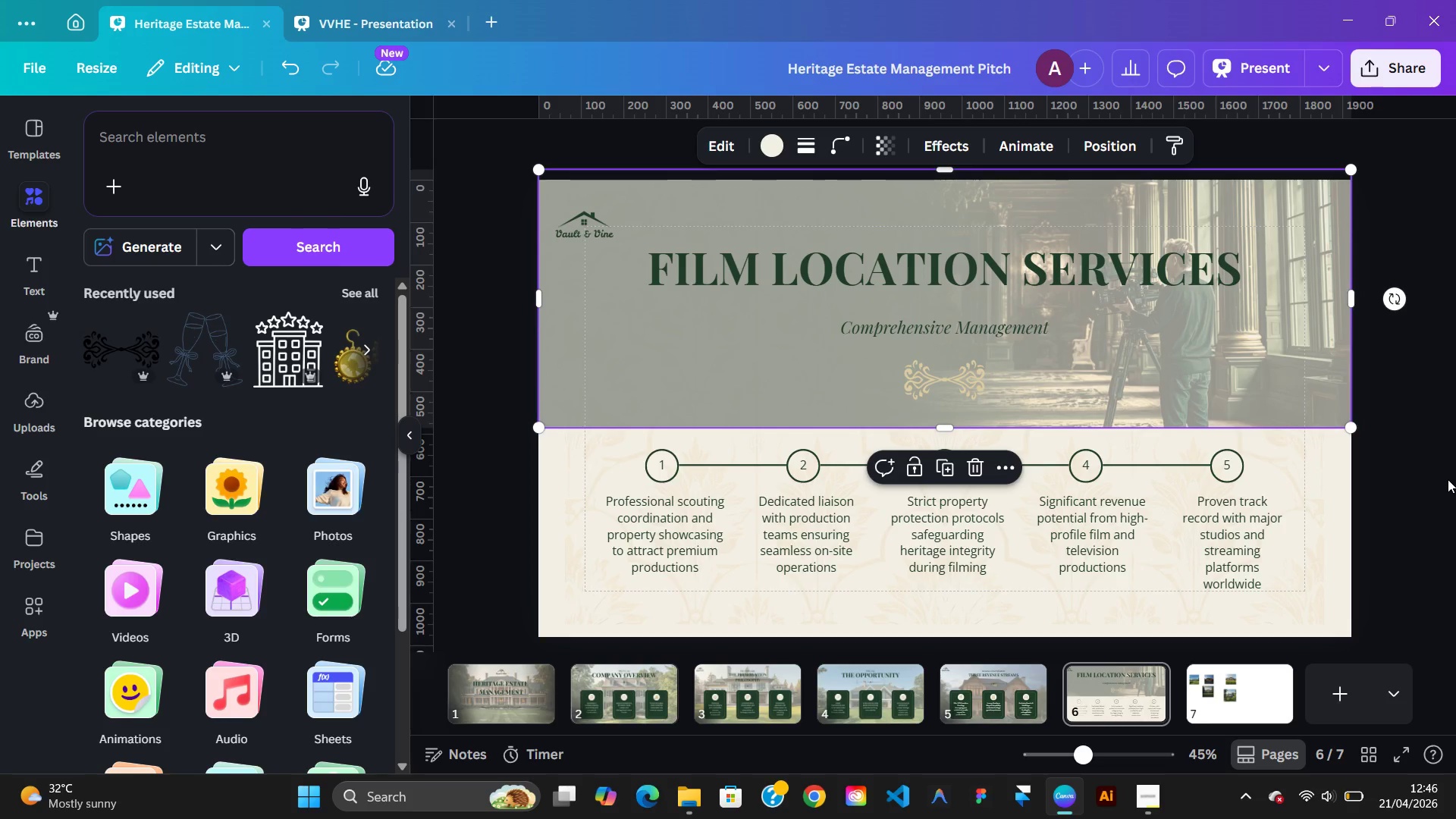 
double_click([1448, 479])
 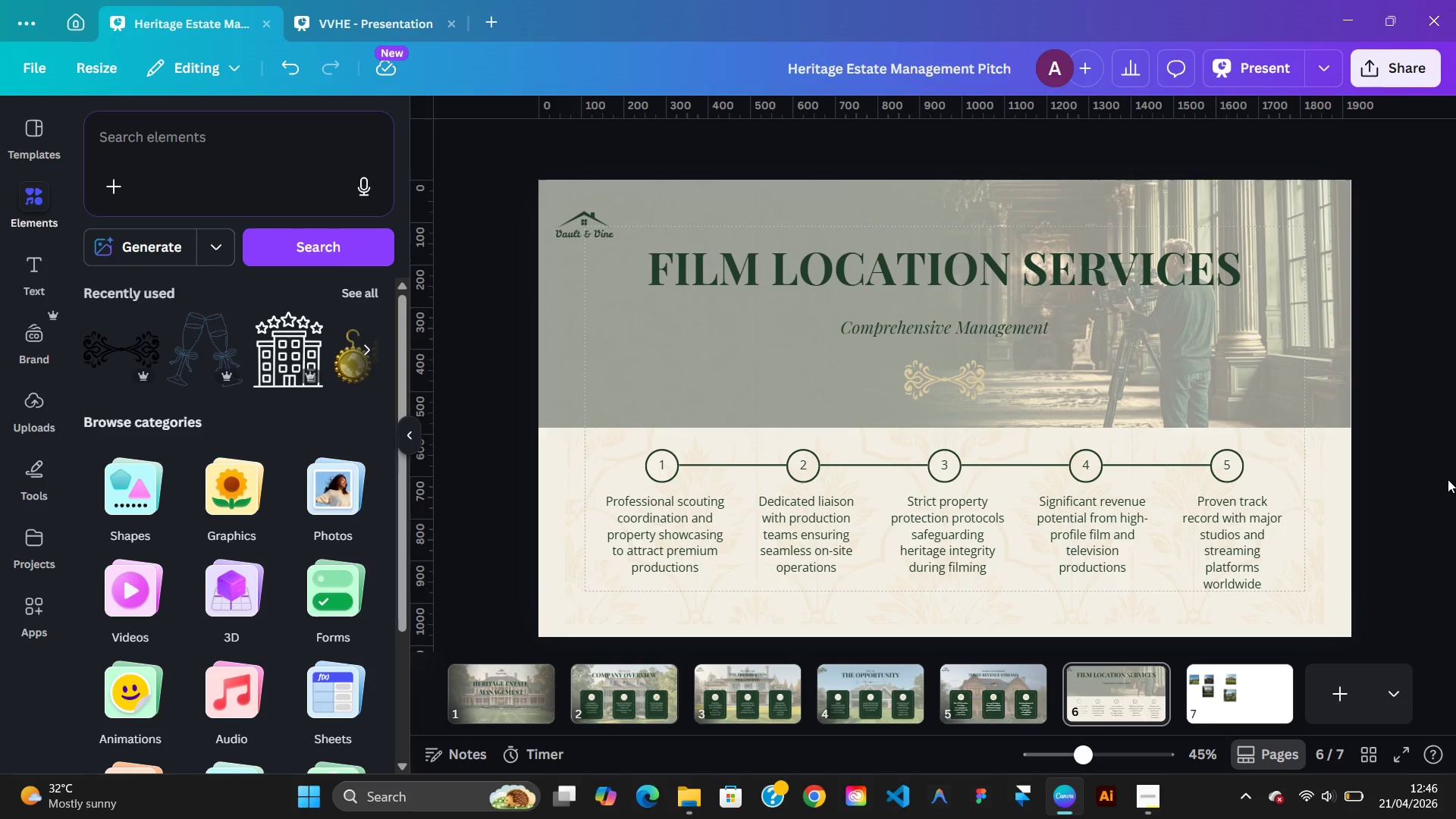 
left_click([1319, 378])
 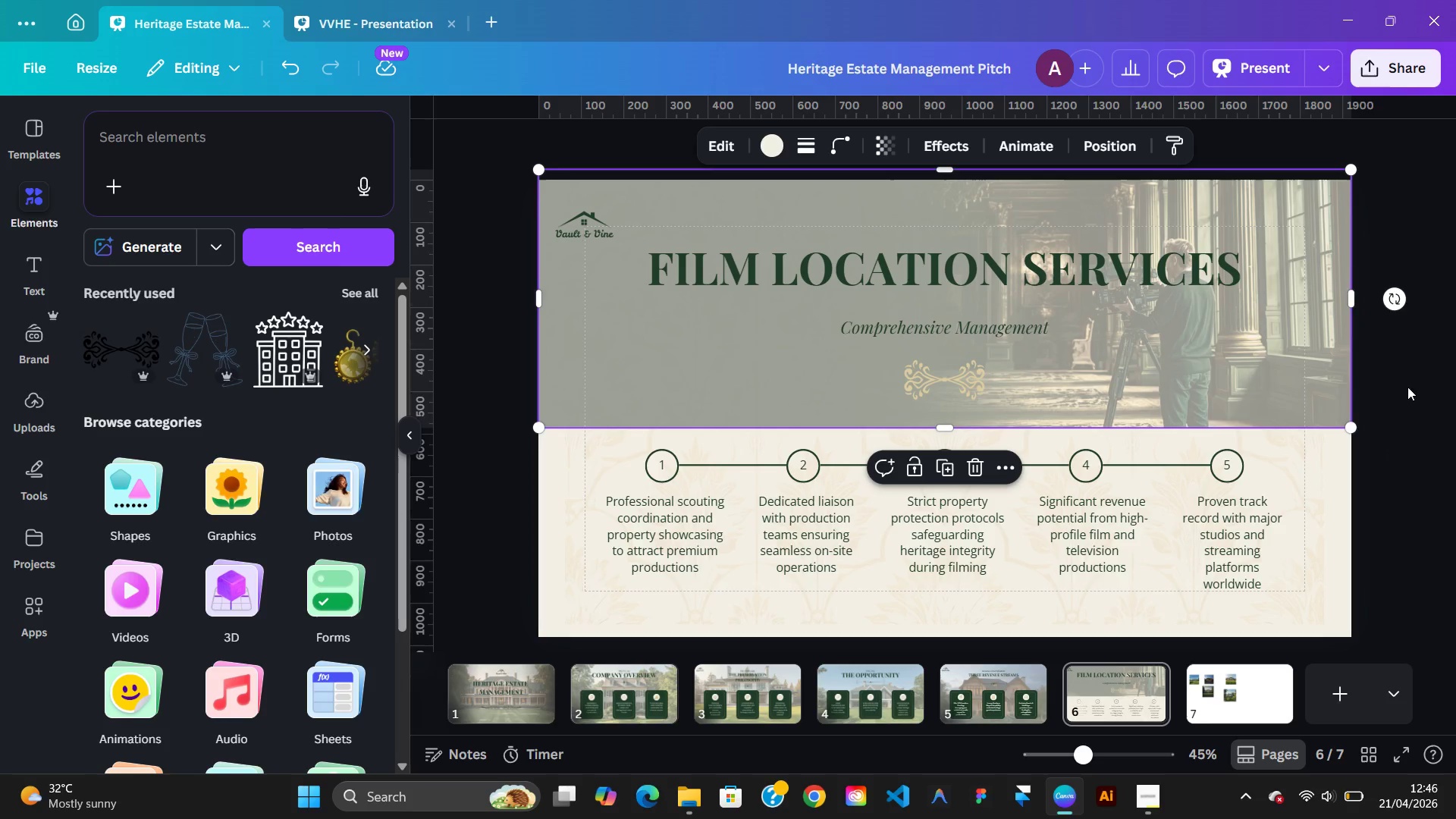 
left_click([1419, 394])
 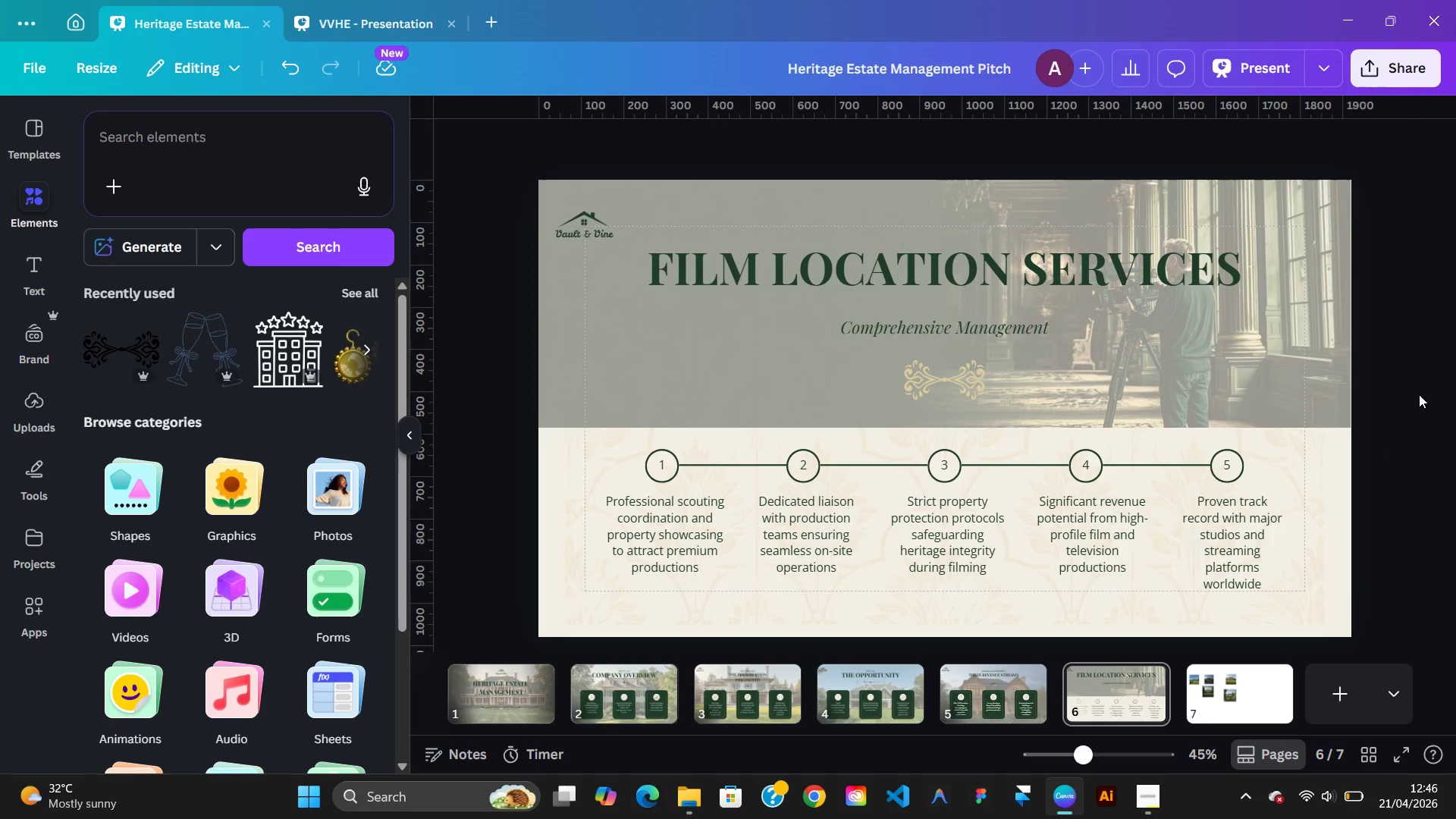 
wait(6.73)
 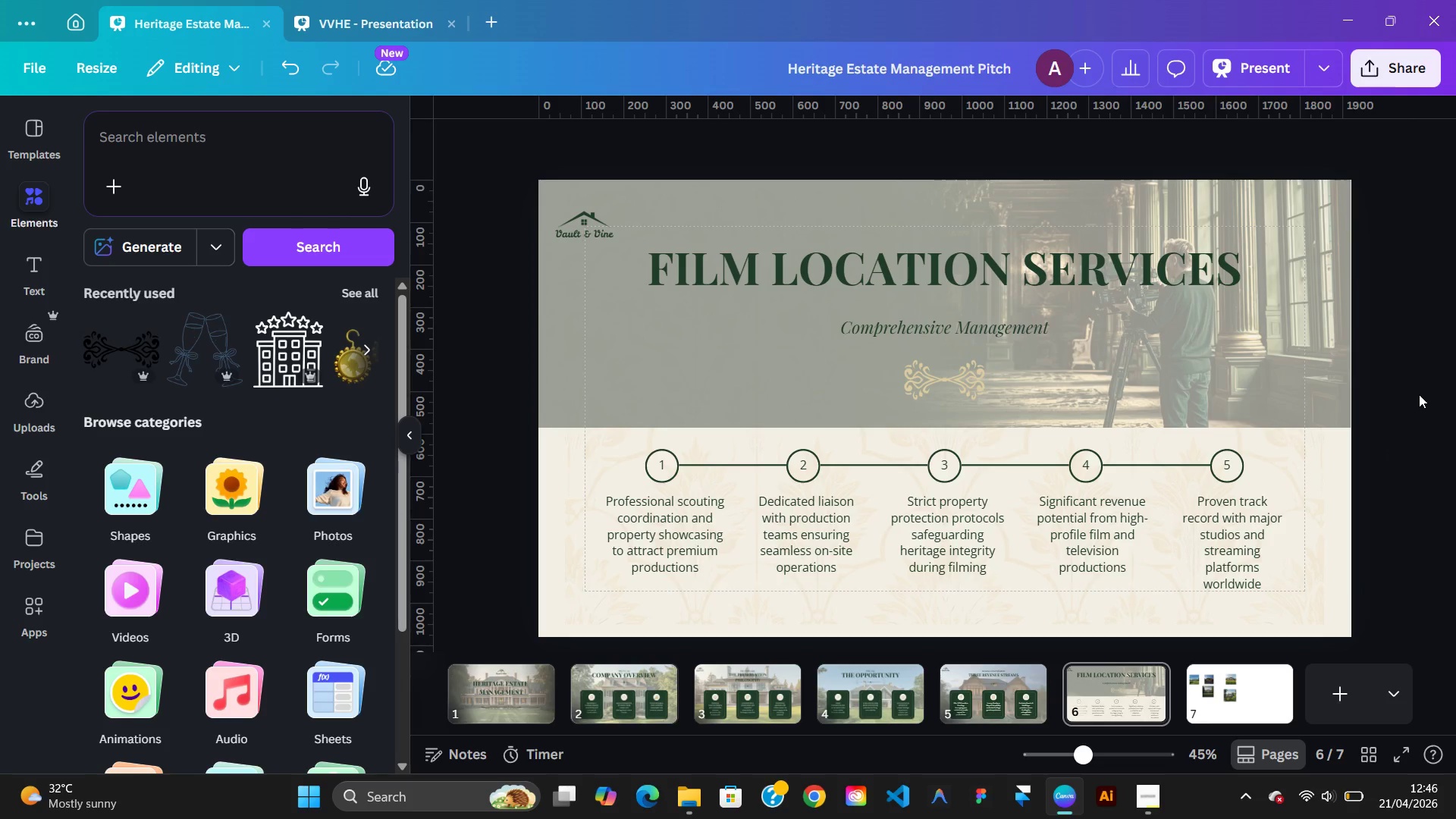 
left_click([1222, 357])
 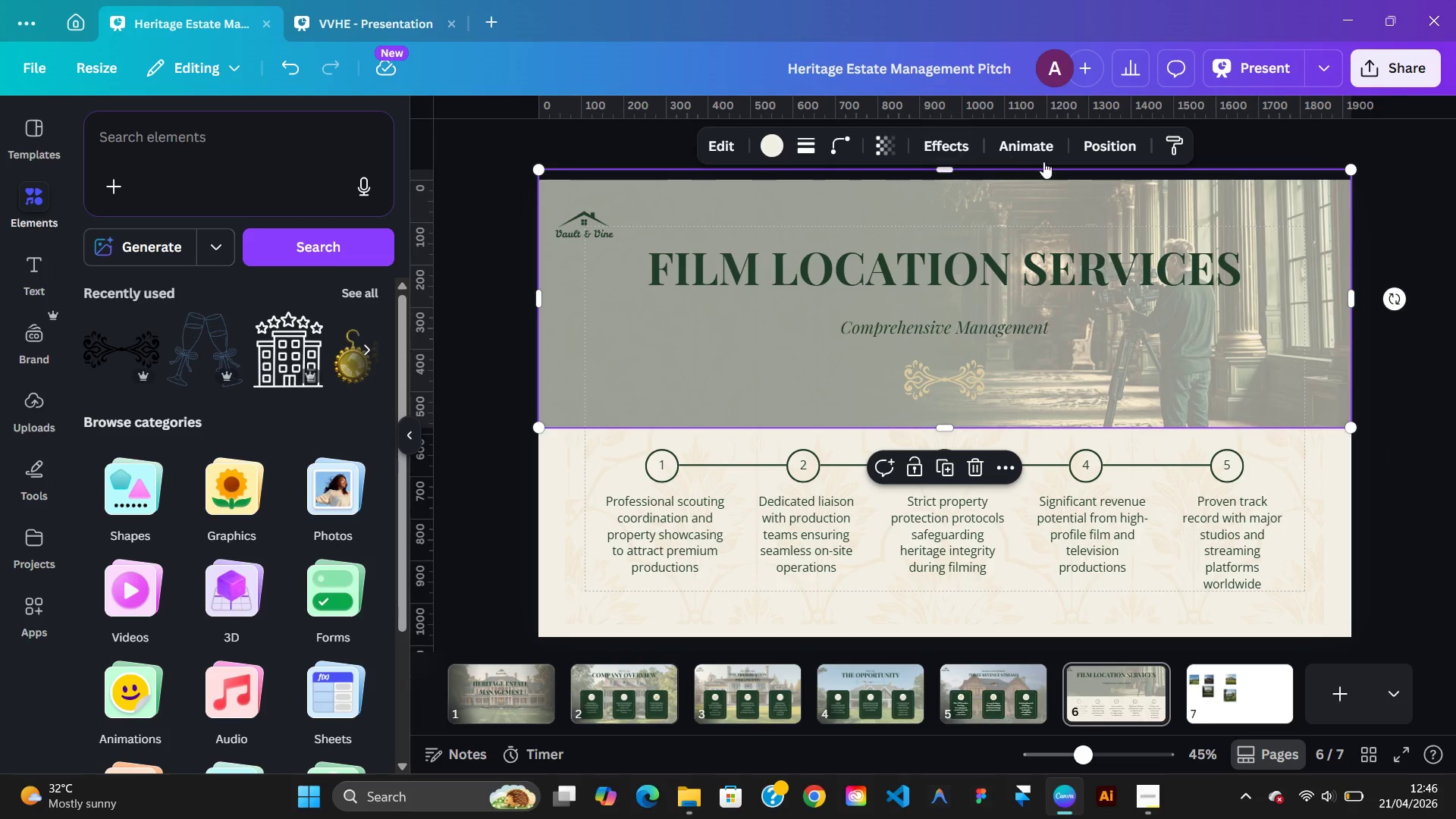 
left_click([1103, 152])
 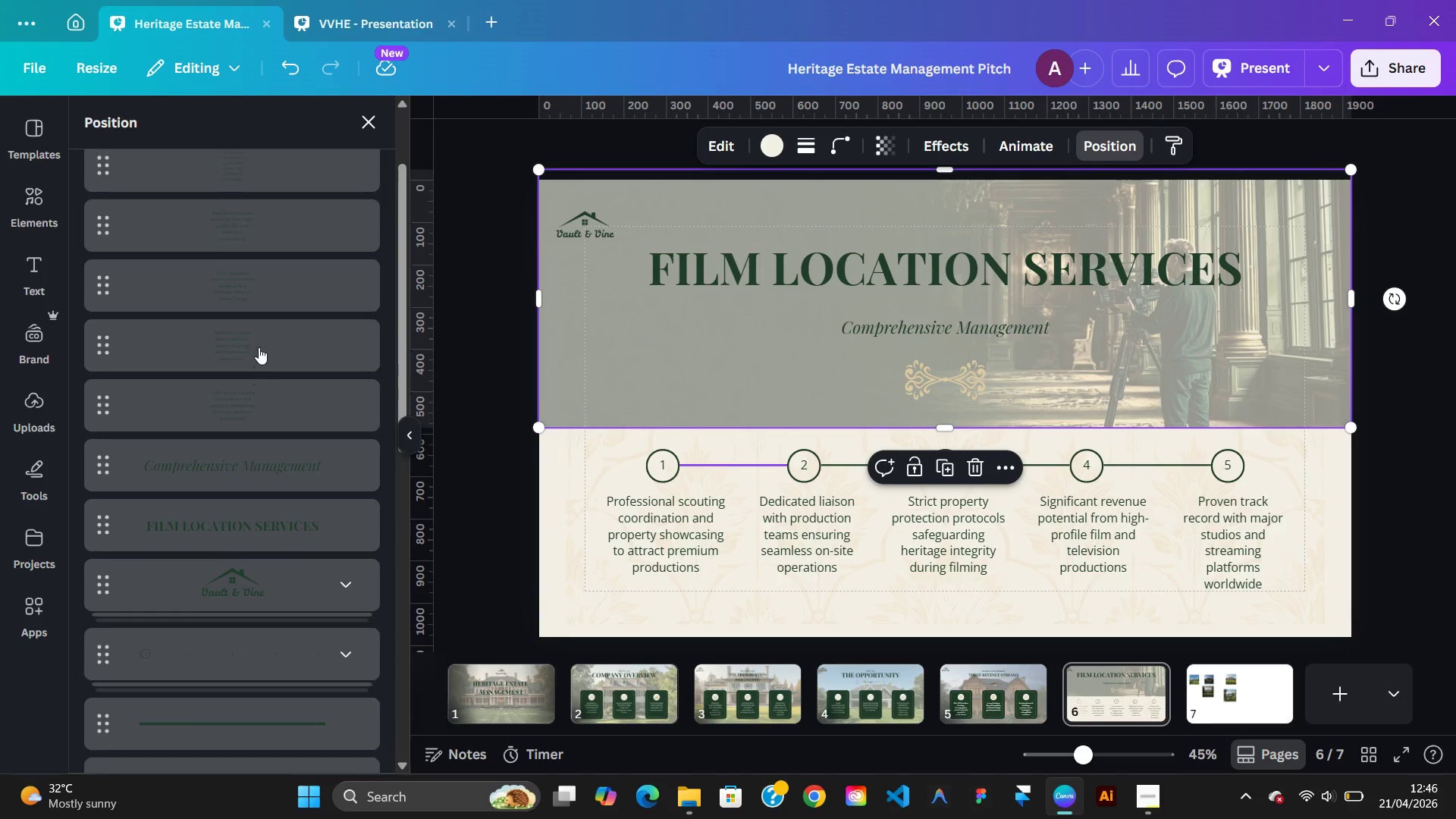 
wait(5.84)
 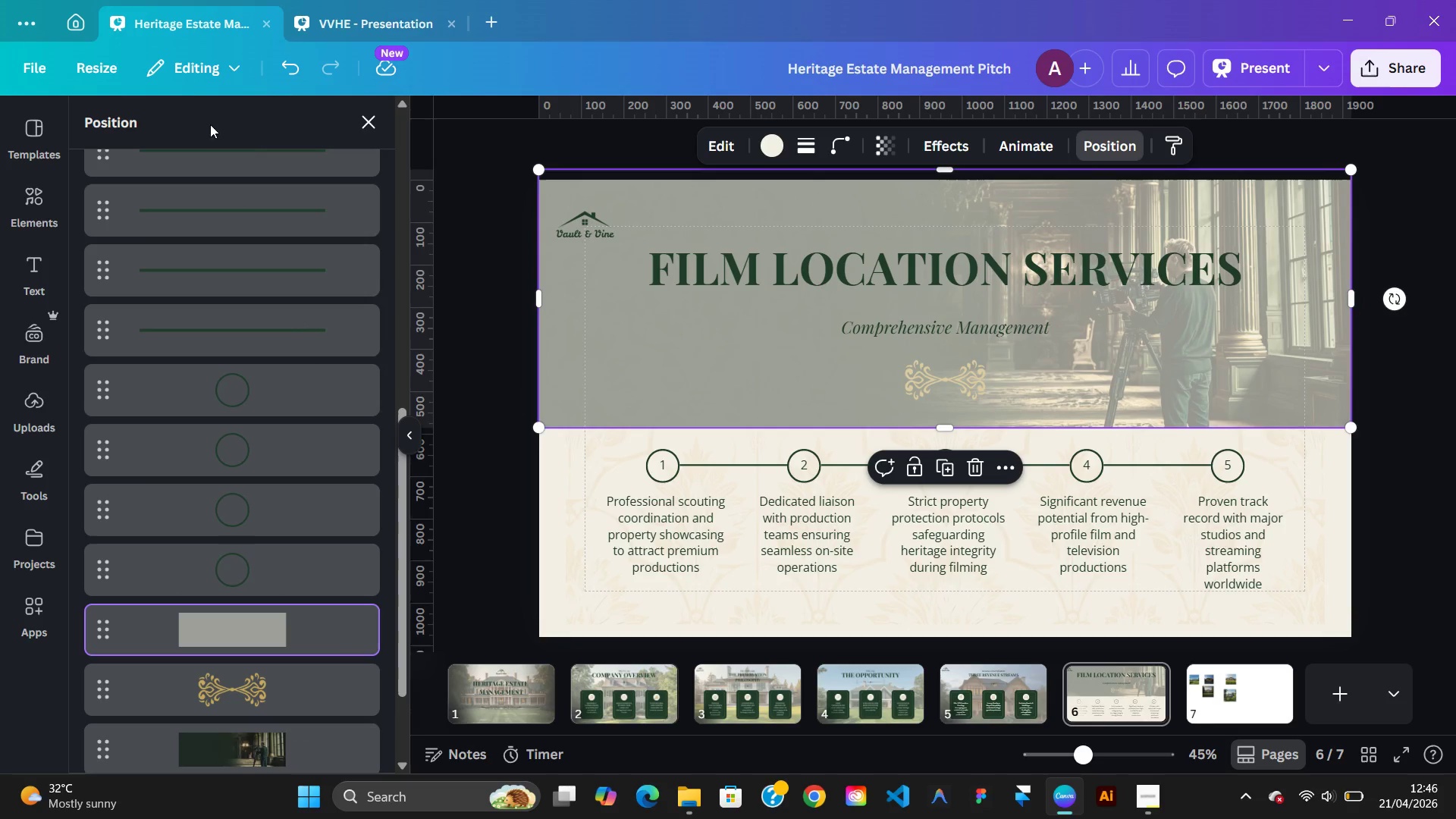 
left_click([196, 169])
 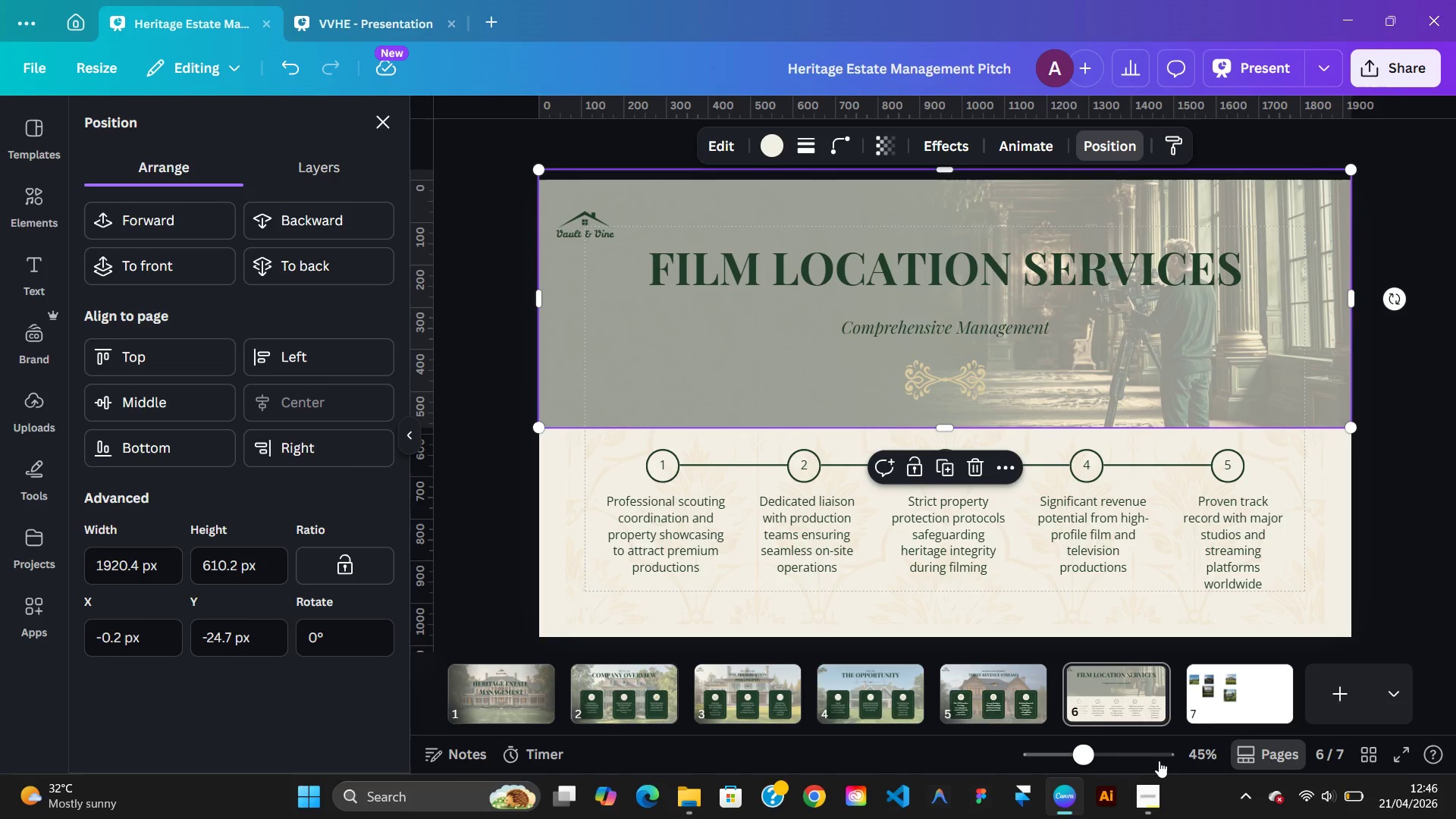 
mouse_move([1354, 811])
 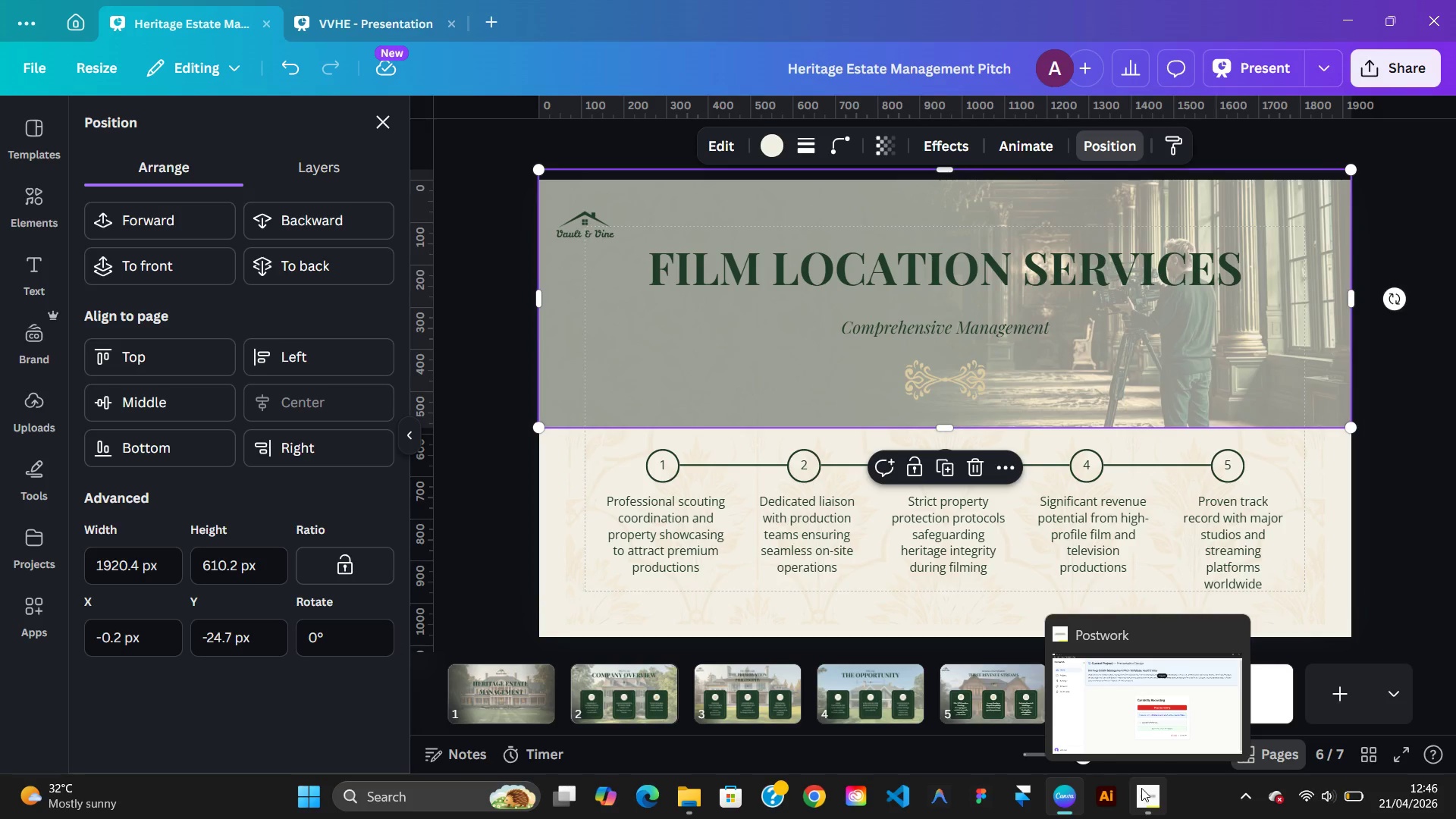 
left_click([1141, 788])